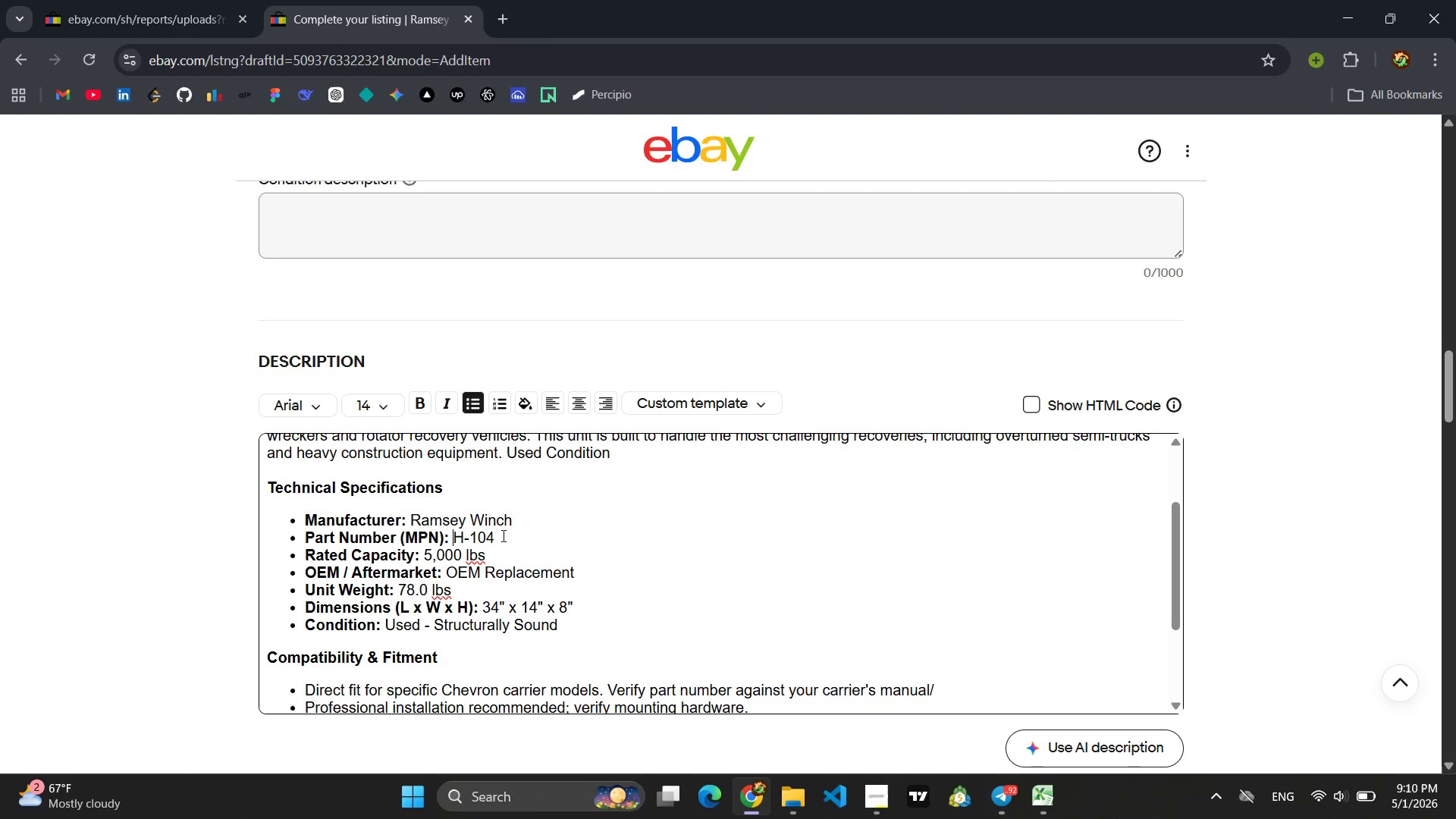 
left_click([503, 535])
 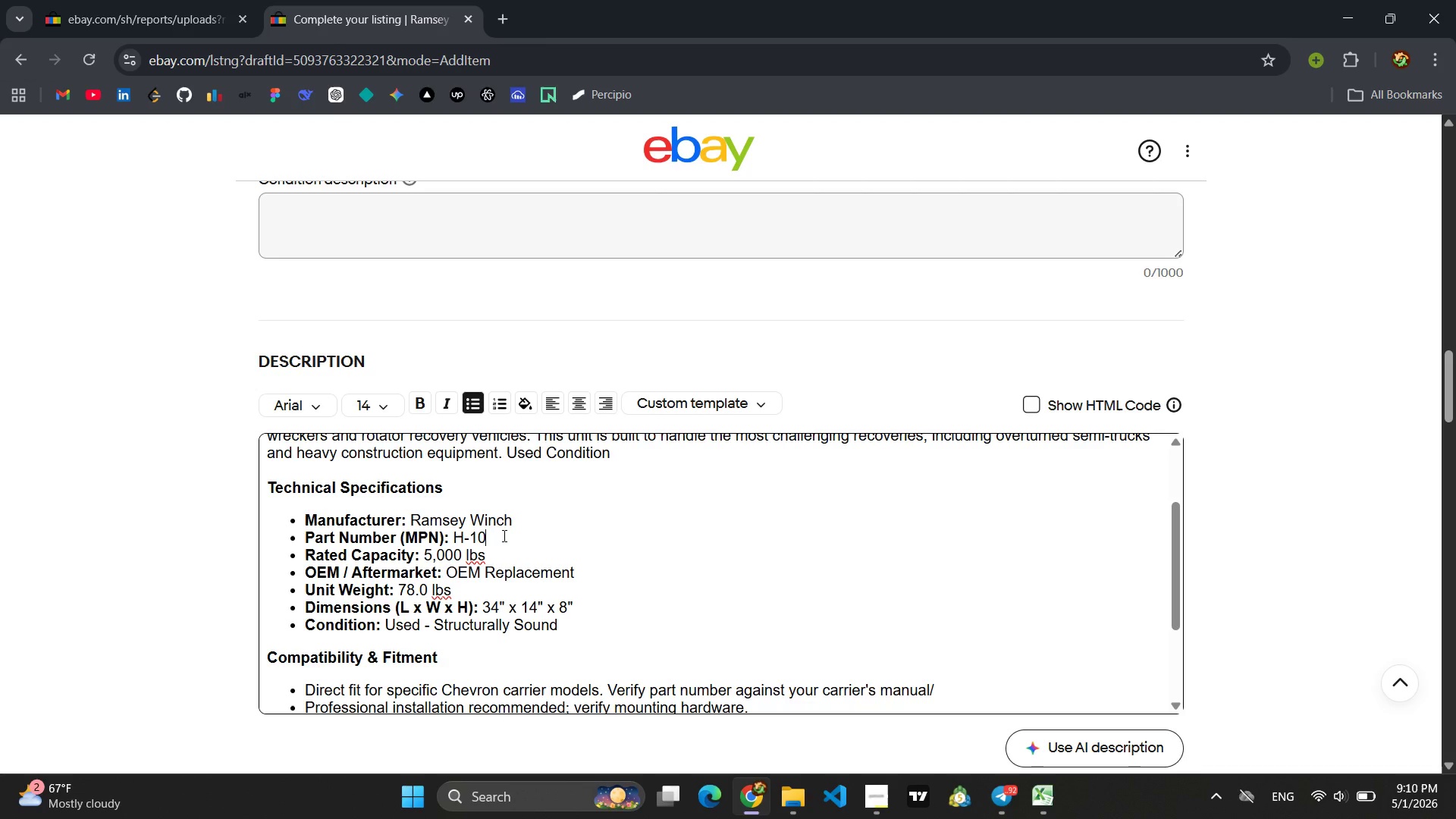 
key(Backspace)
type(8)
key(Backspace)
key(Backspace)
key(Backspace)
type(800)
 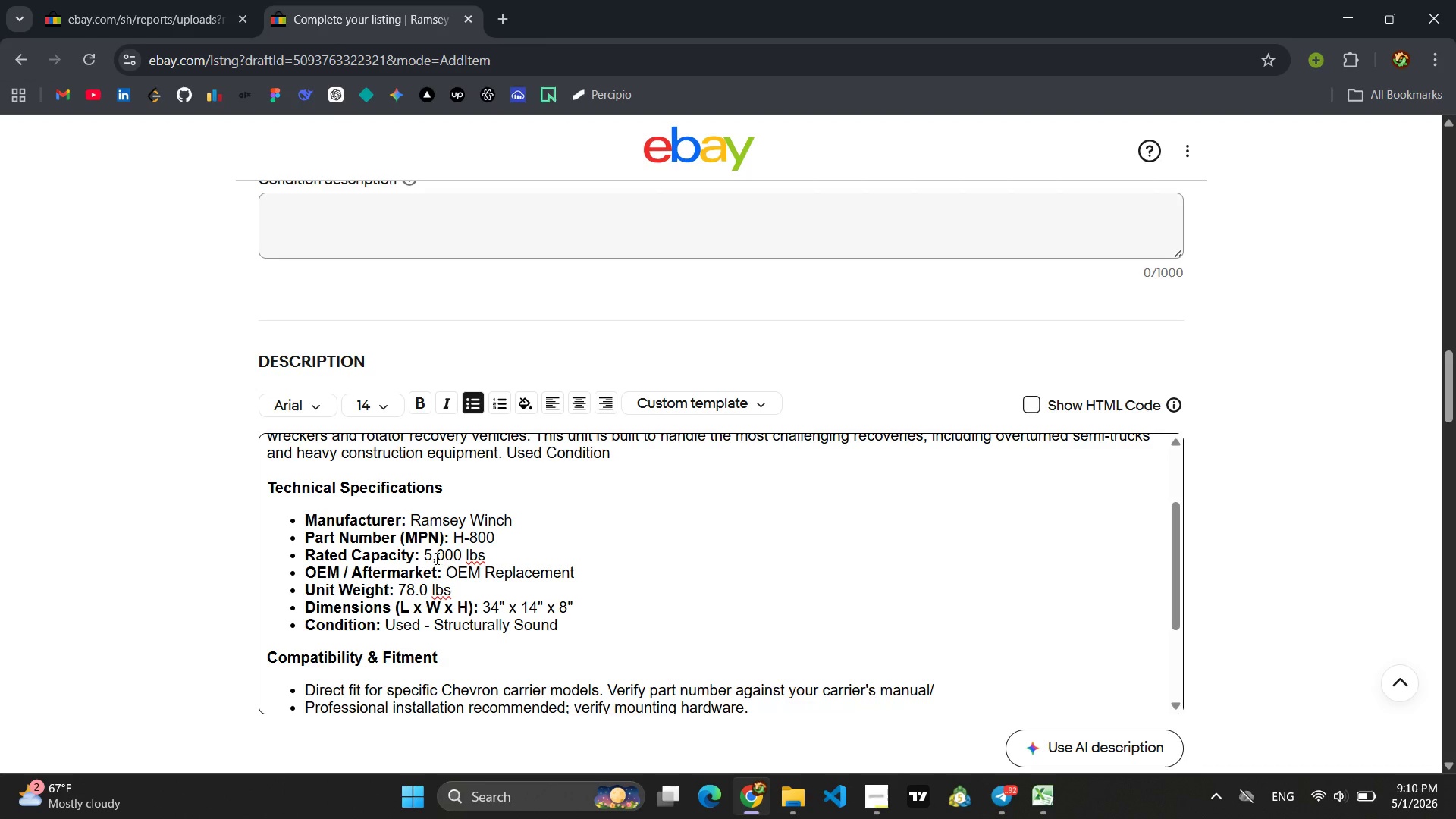 
left_click([428, 557])
 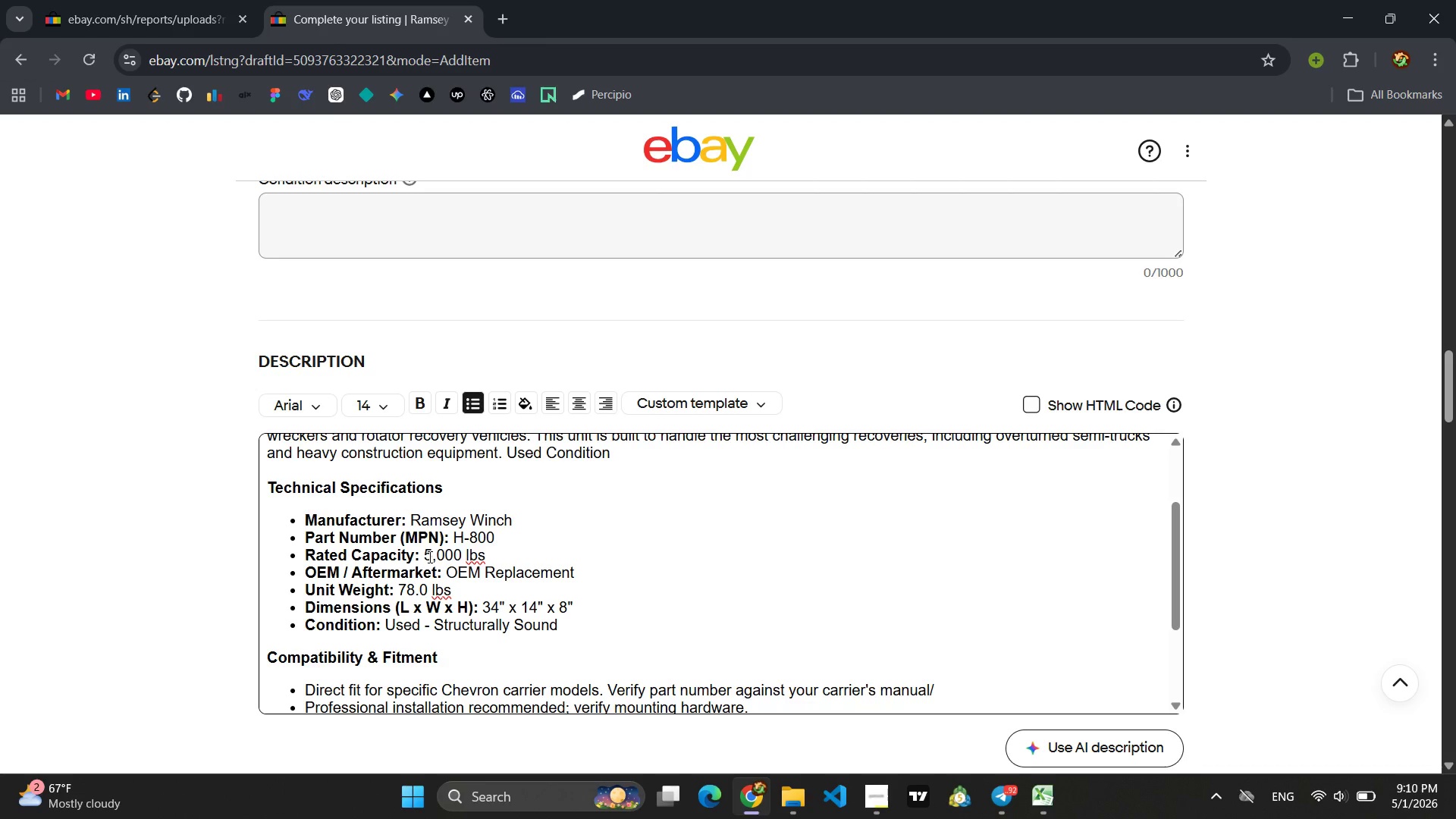 
key(Backspace)
type(30)
 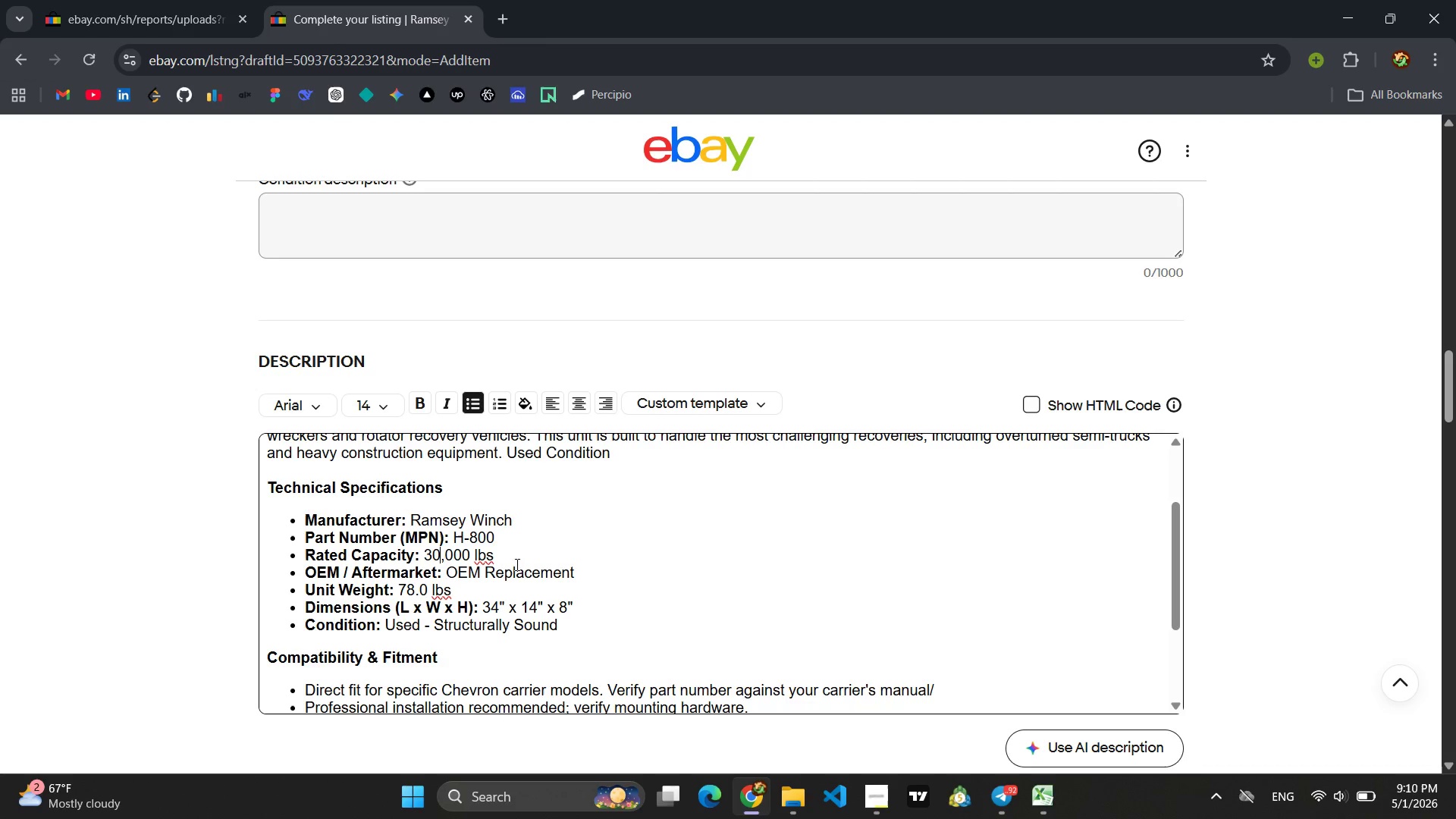 
wait(7.28)
 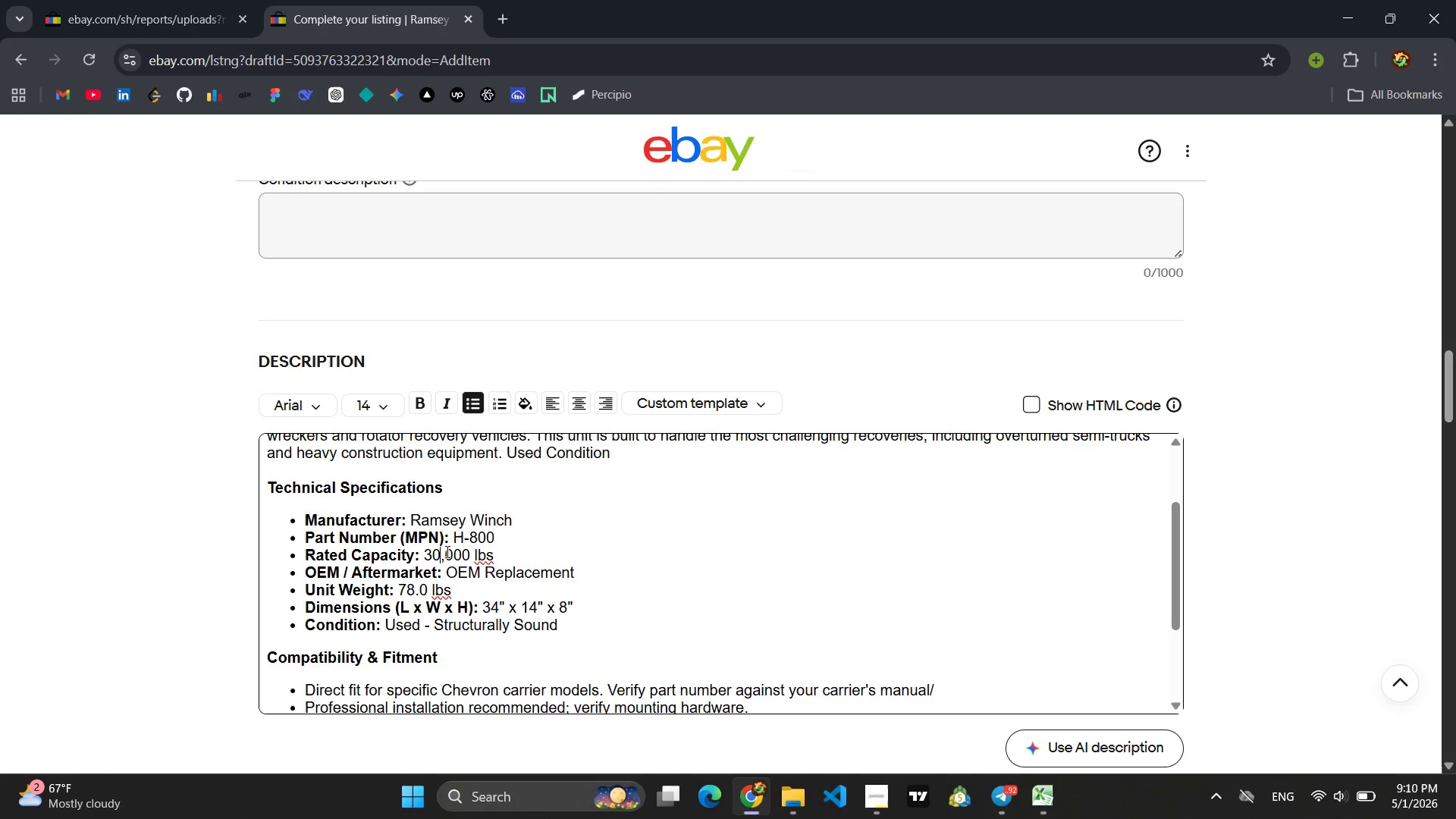 
left_click([514, 551])
 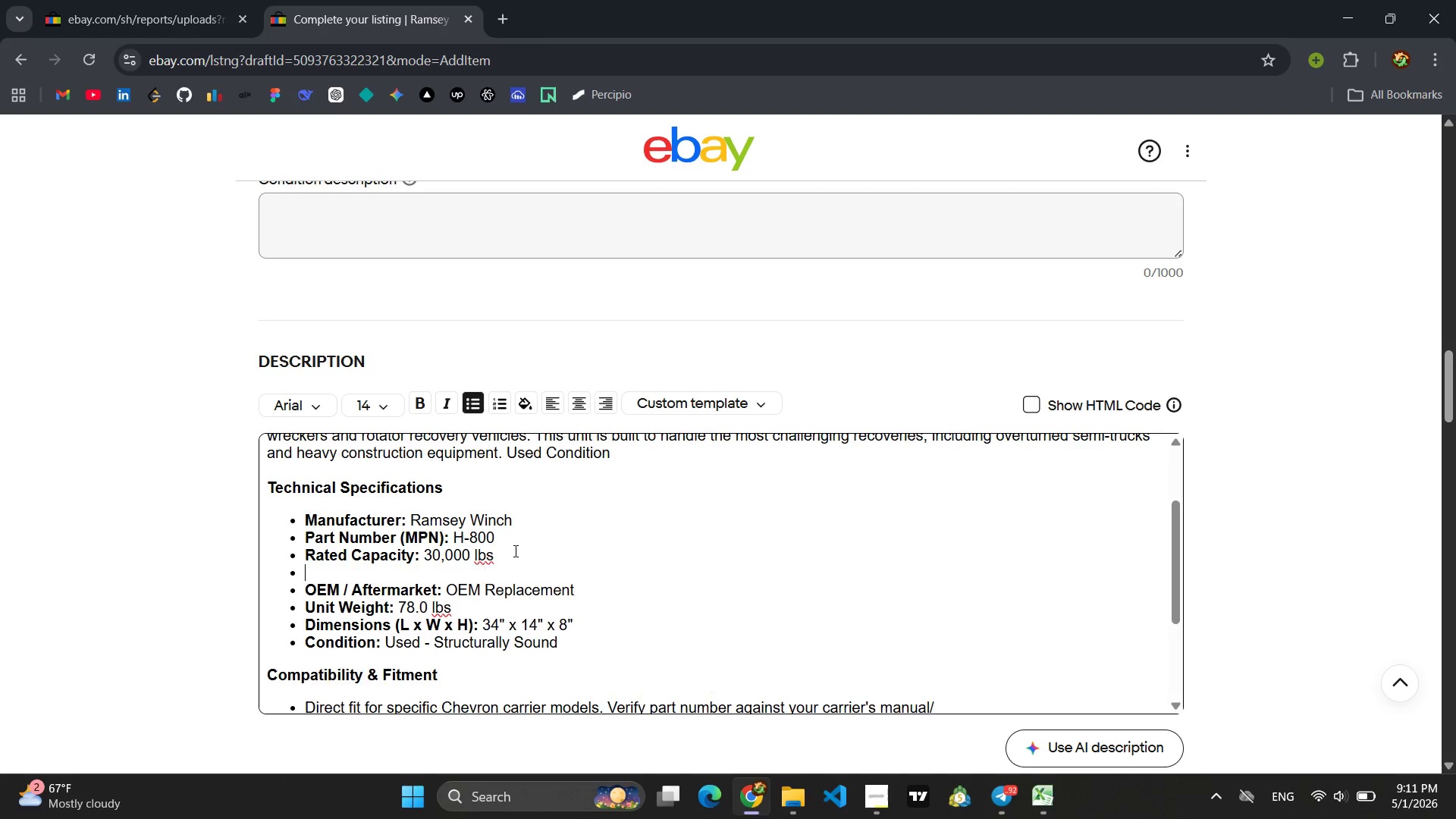 
key(Enter)
 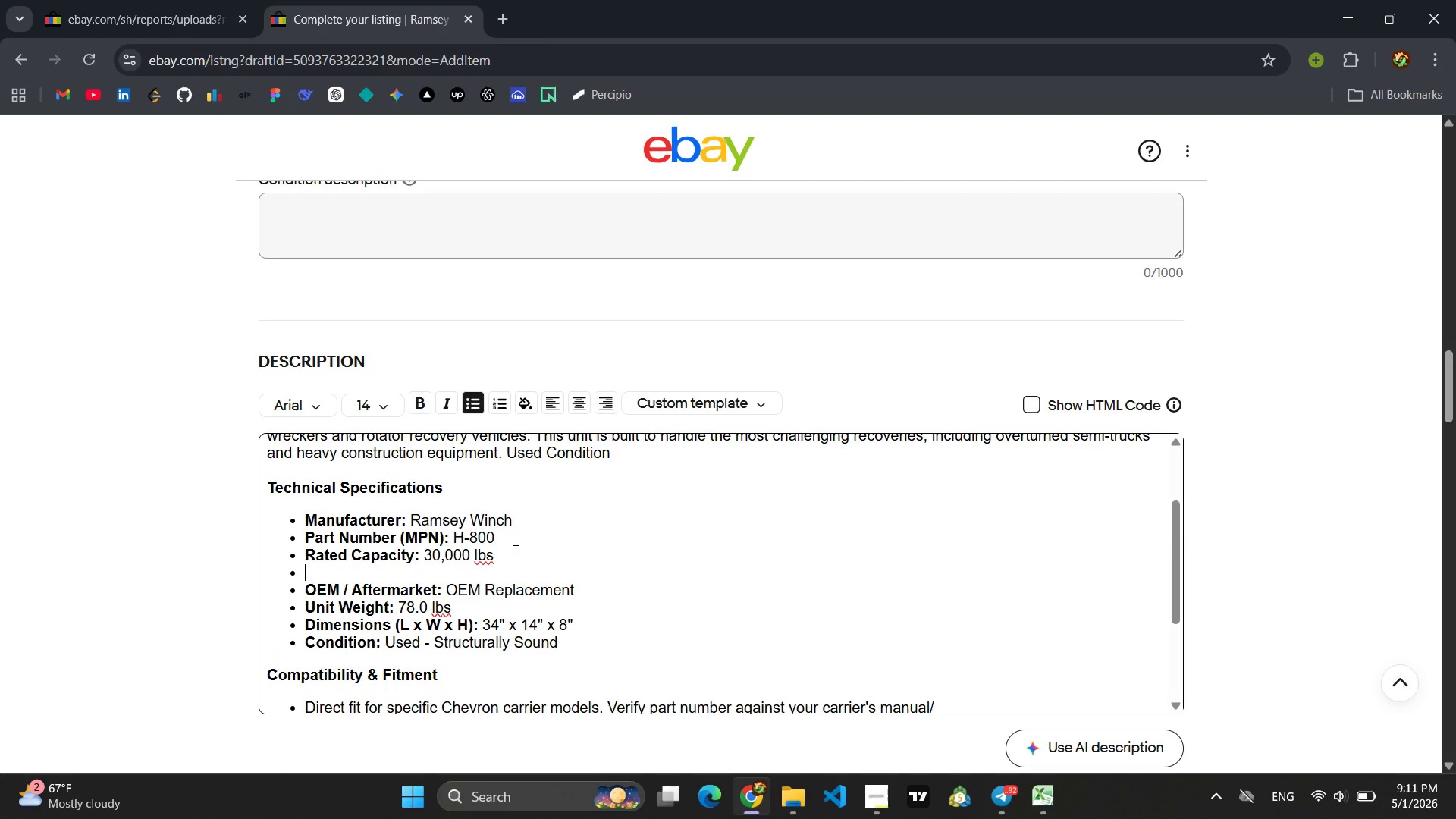 
type(R)
key(Backspace)
type(Dirve)
key(Backspace)
key(Backspace)
key(Backspace)
key(Backspace)
type(rive Tp)
key(Backspace)
key(Backspace)
type(Type: Hydraulic)
 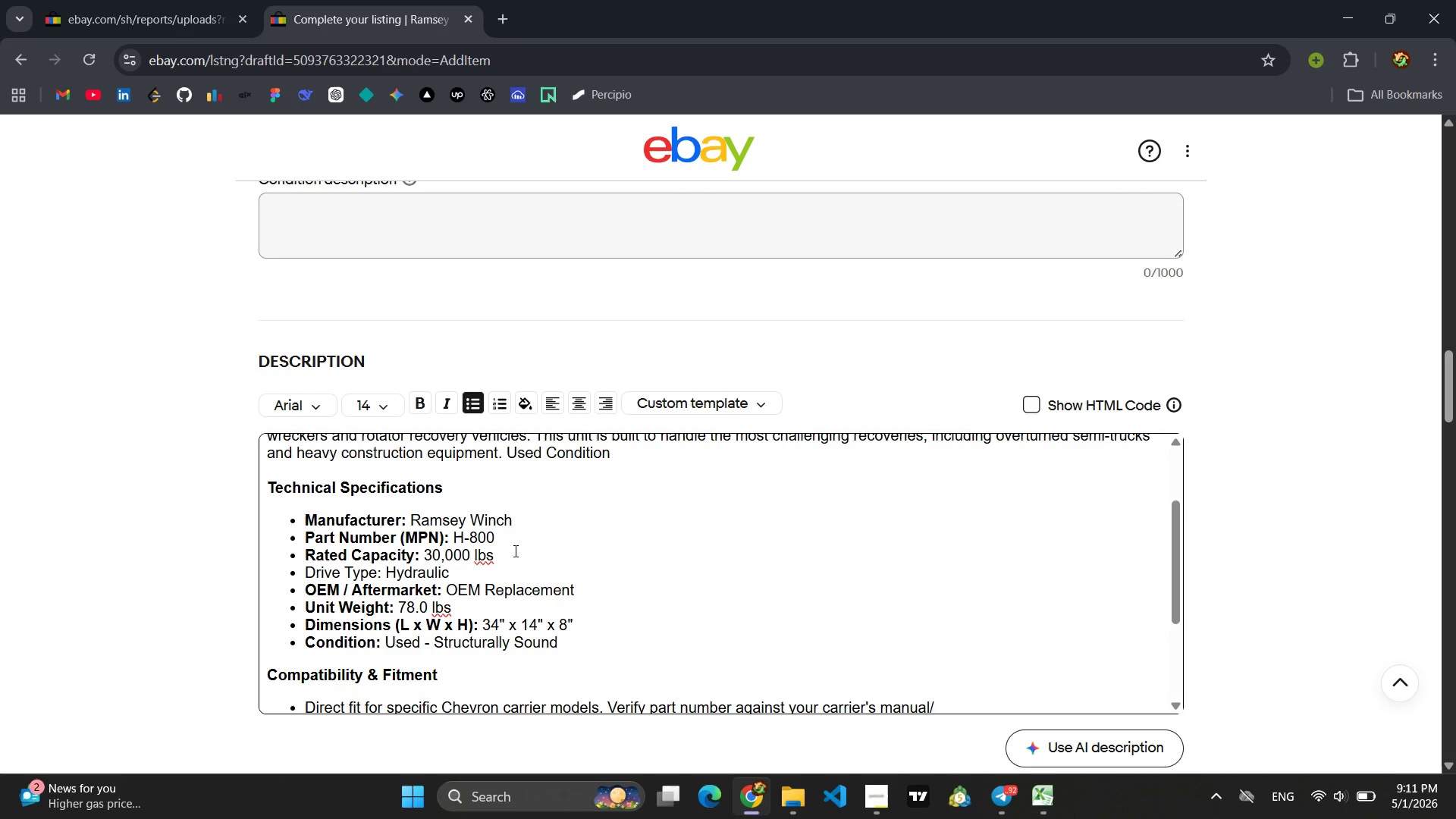 
wait(7.95)
 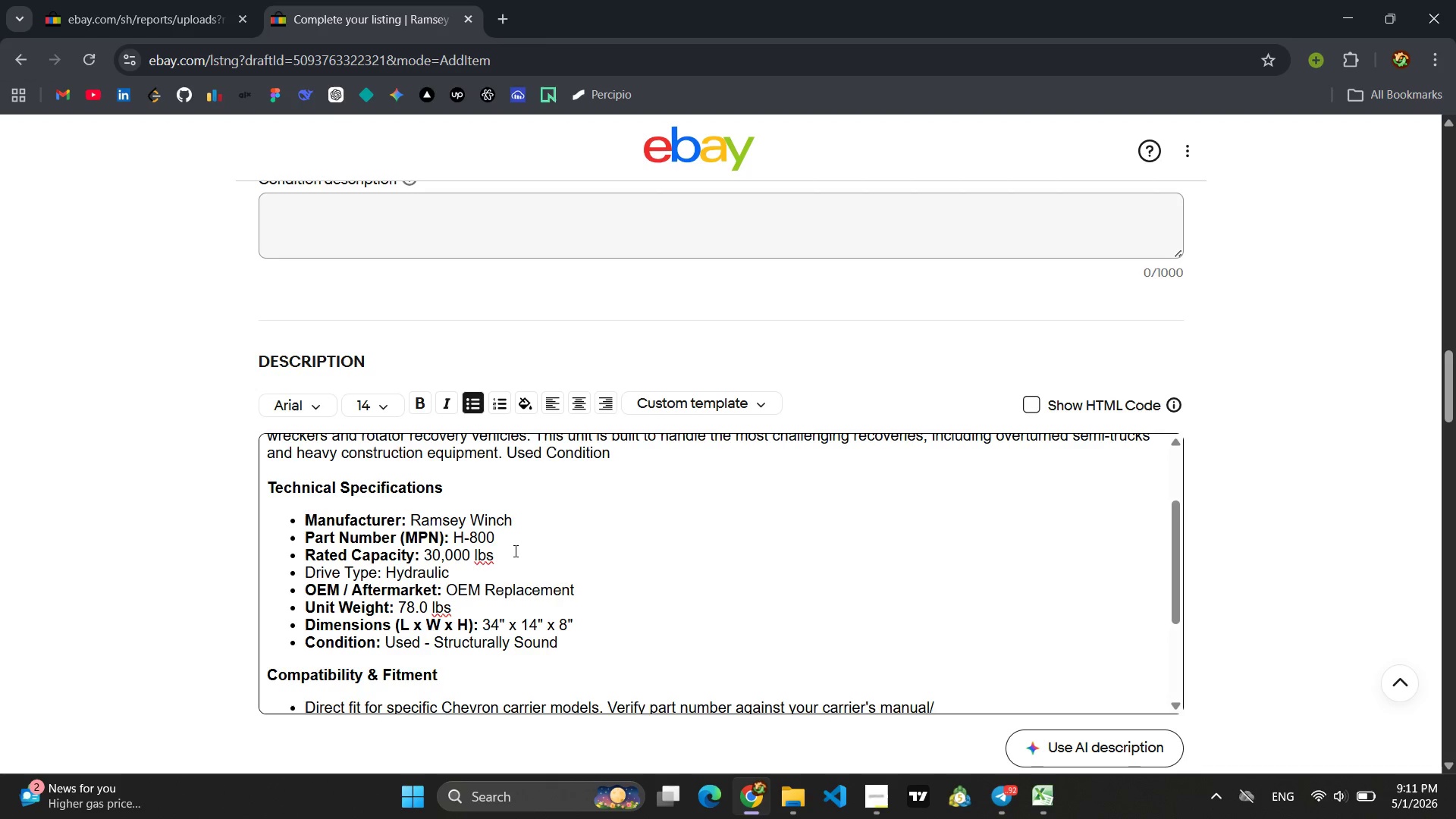 
left_click_drag(start_coordinate=[579, 586], to_coordinate=[275, 588])
 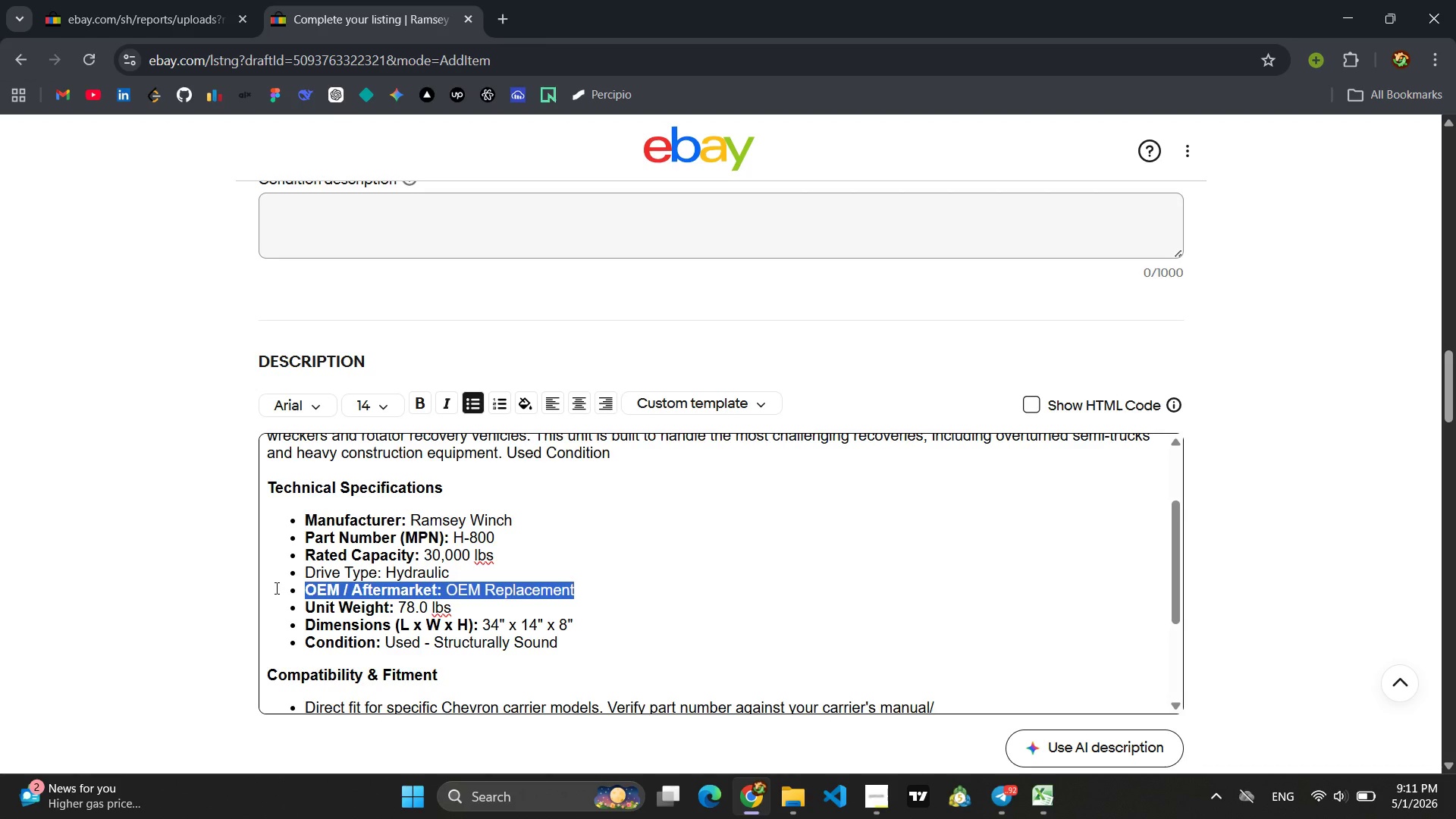 
key(Backspace)
 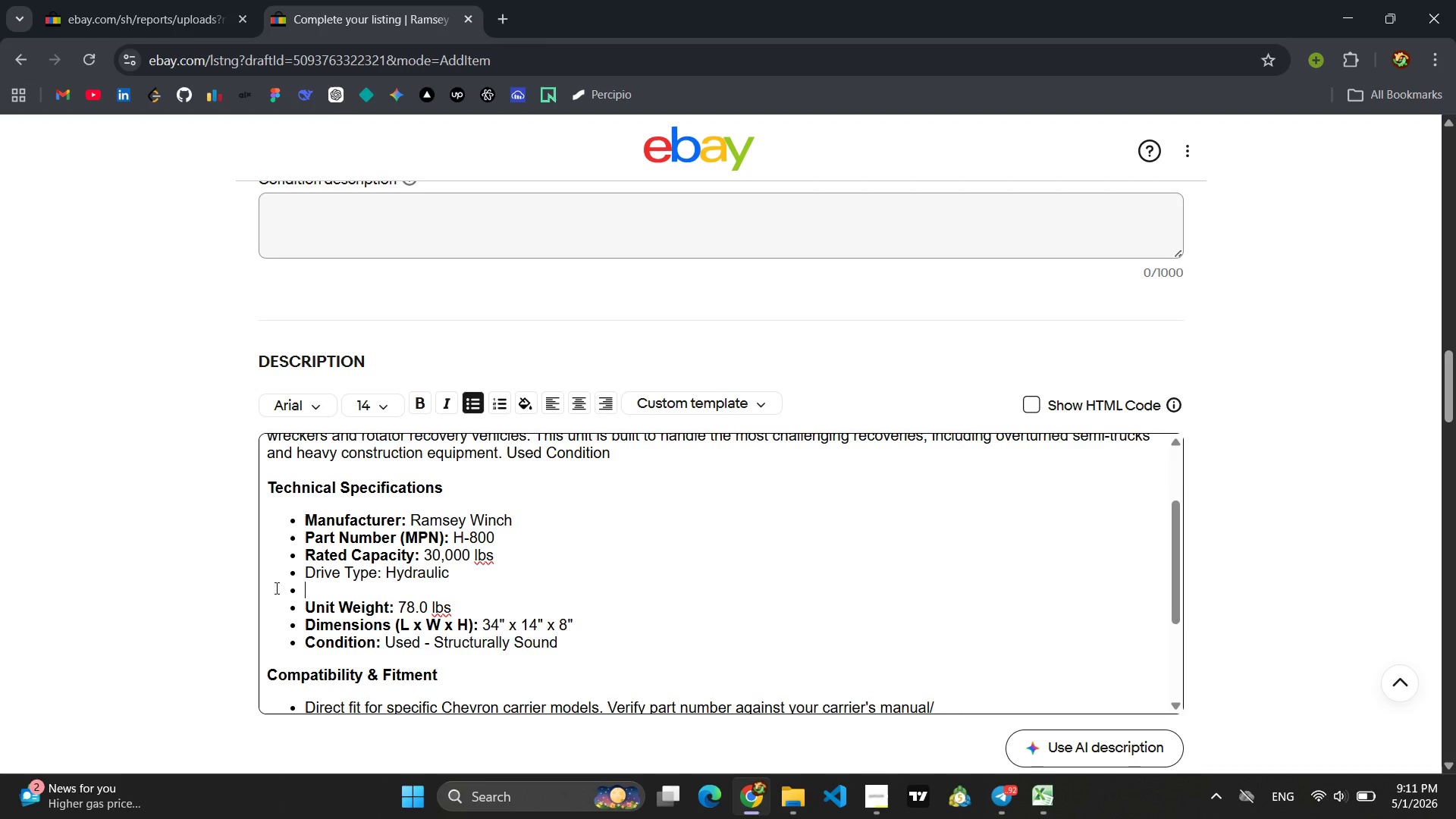 
key(Backspace)
 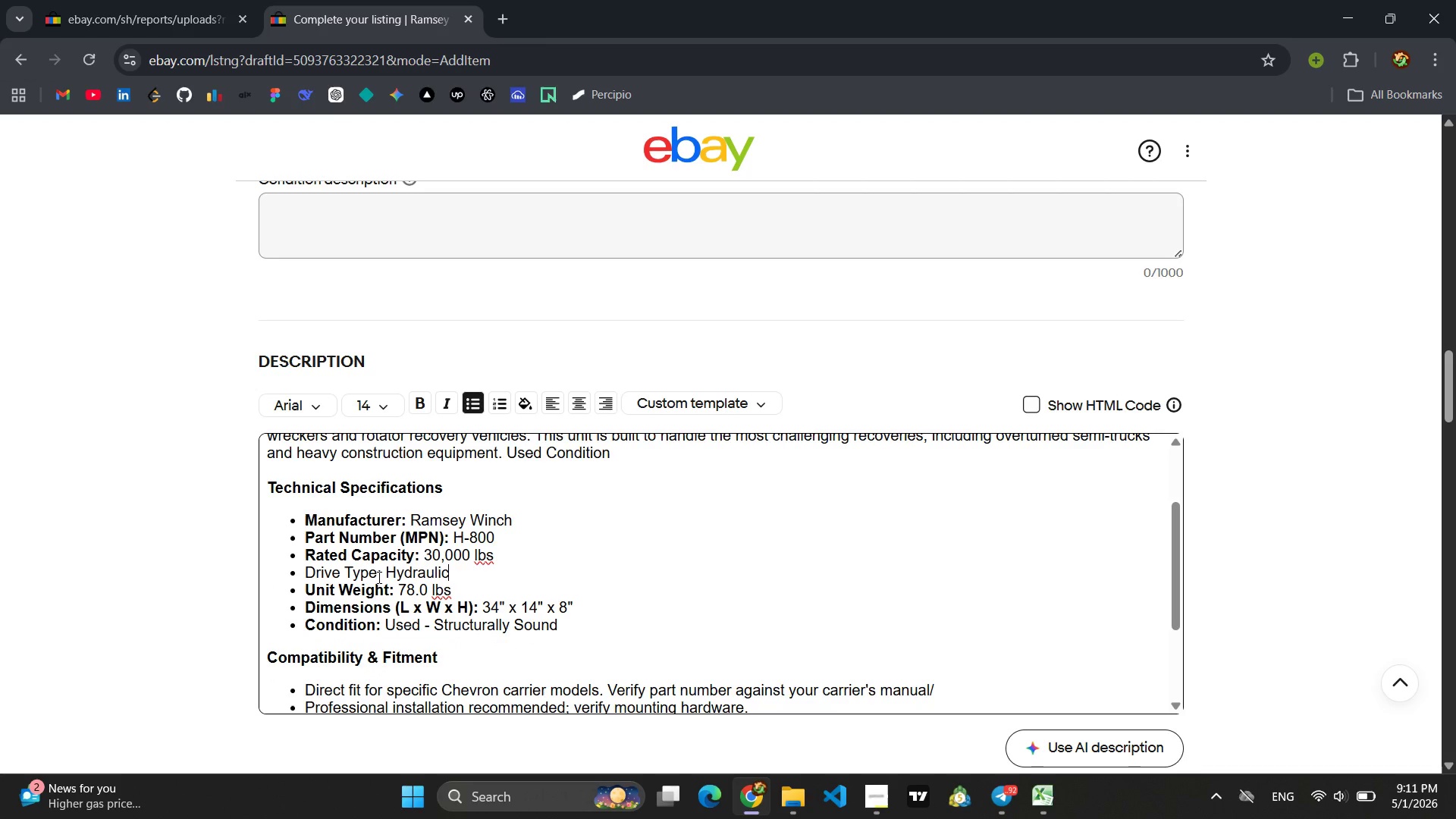 
left_click_drag(start_coordinate=[382, 576], to_coordinate=[286, 573])
 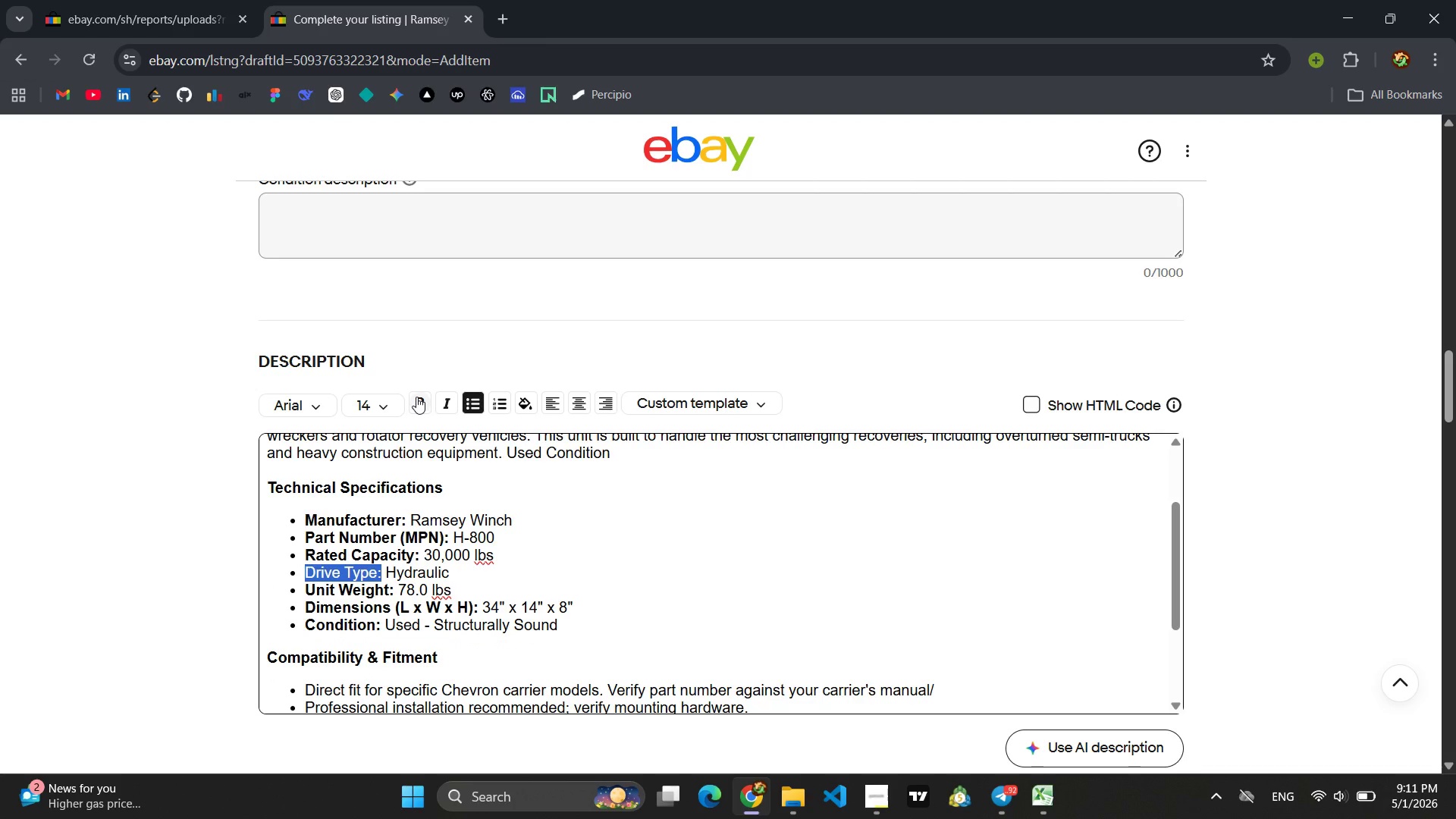 
left_click([416, 395])
 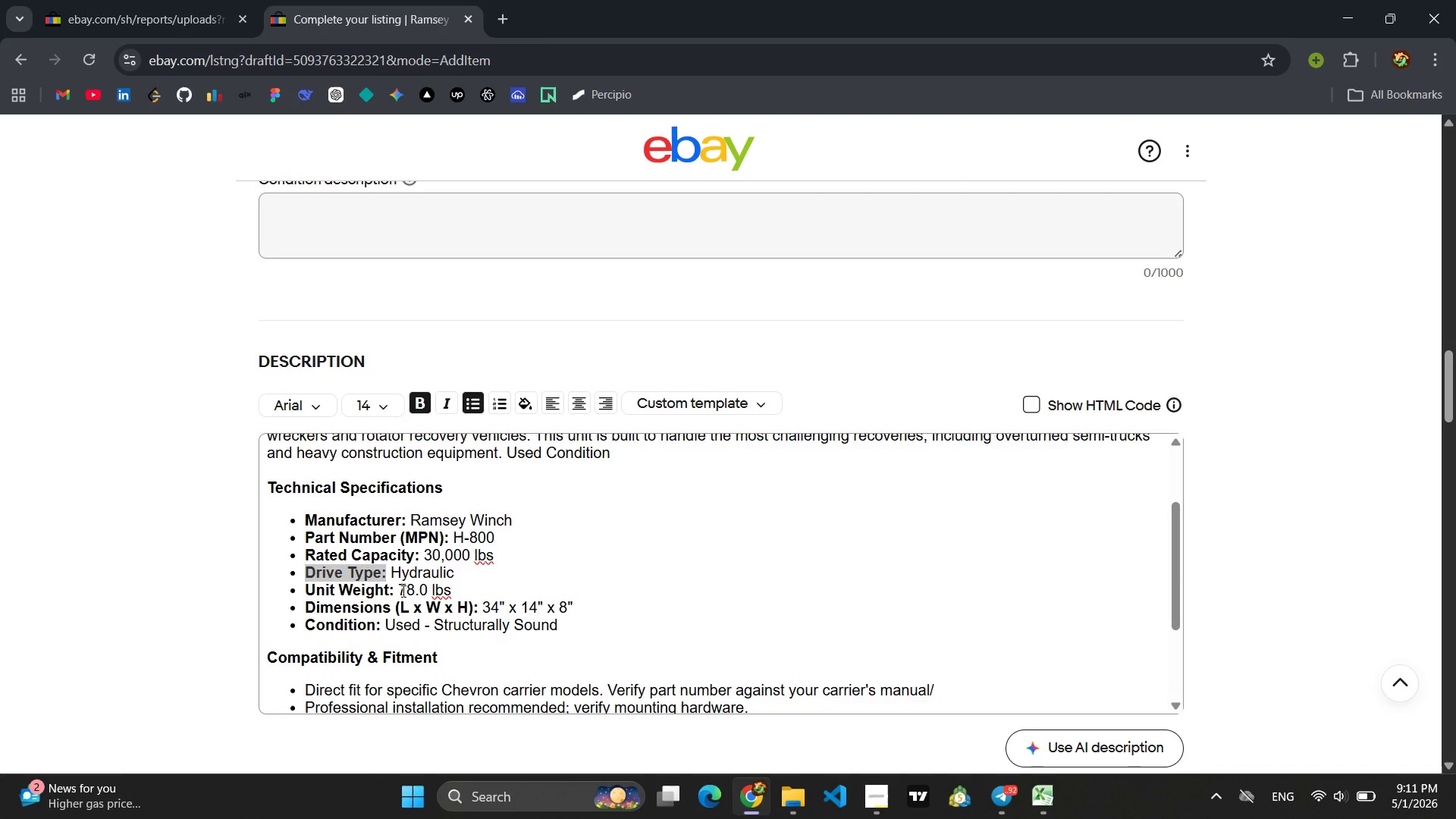 
left_click([410, 591])
 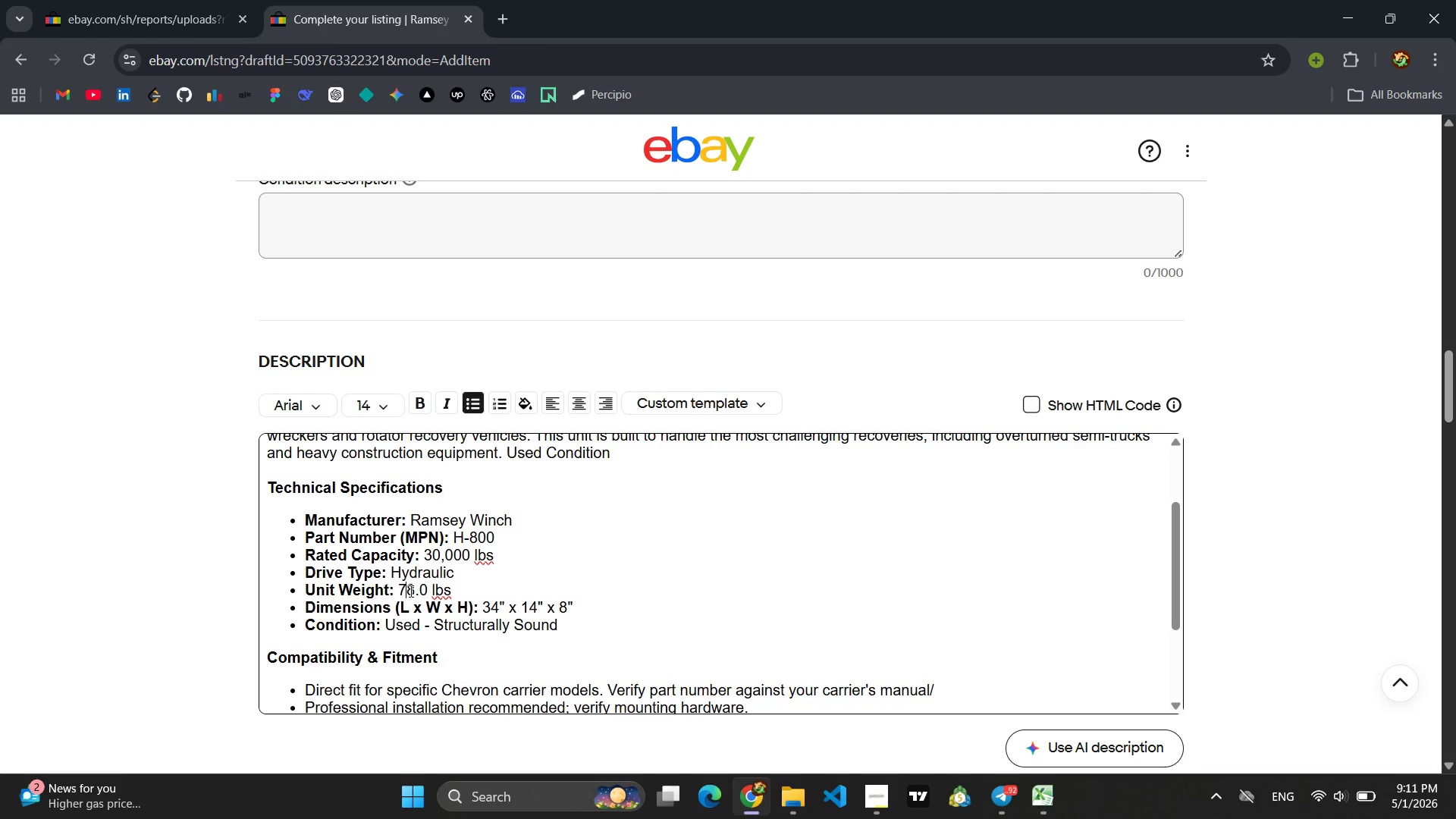 
key(Backspace)
 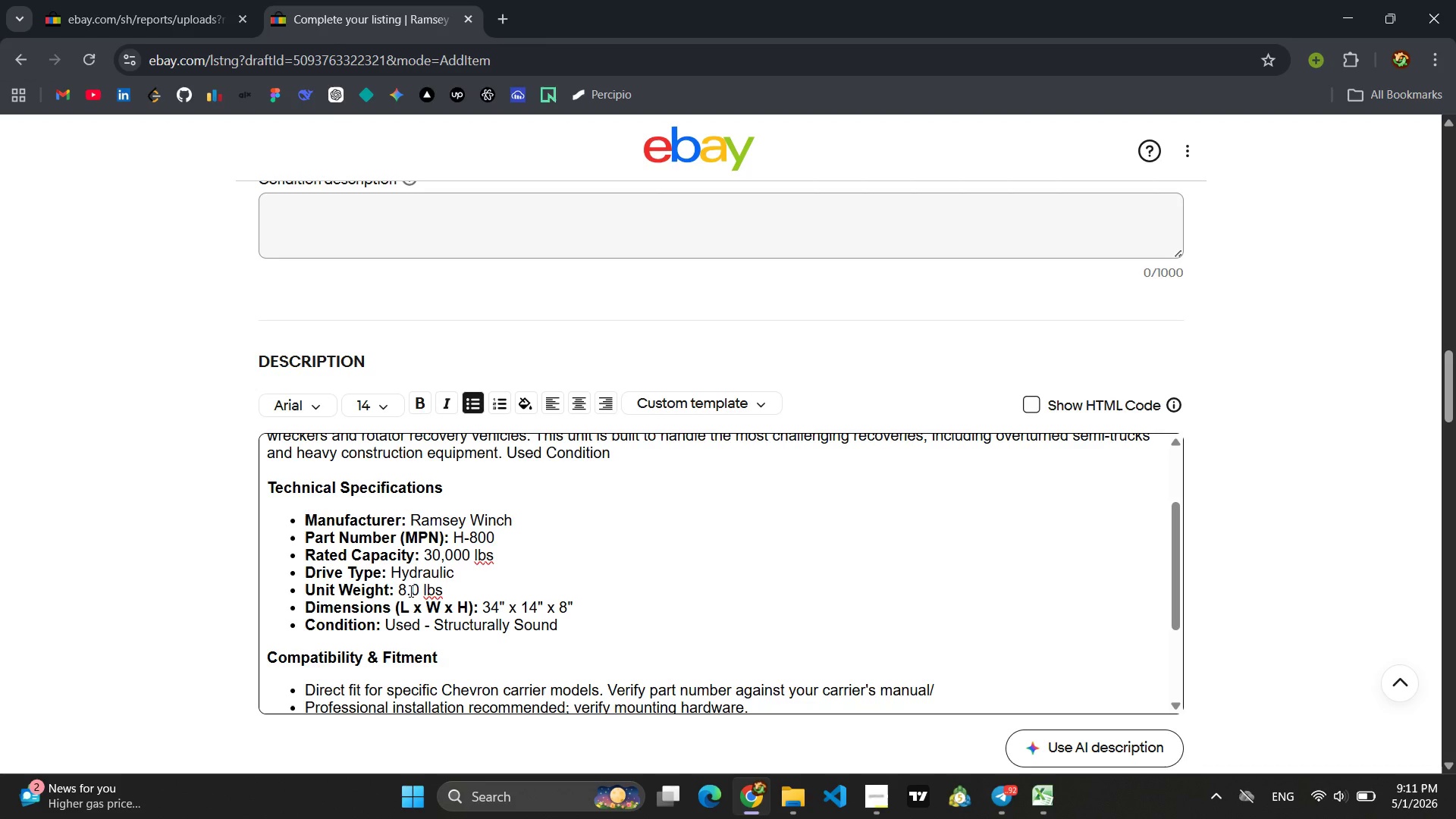 
key(1)
 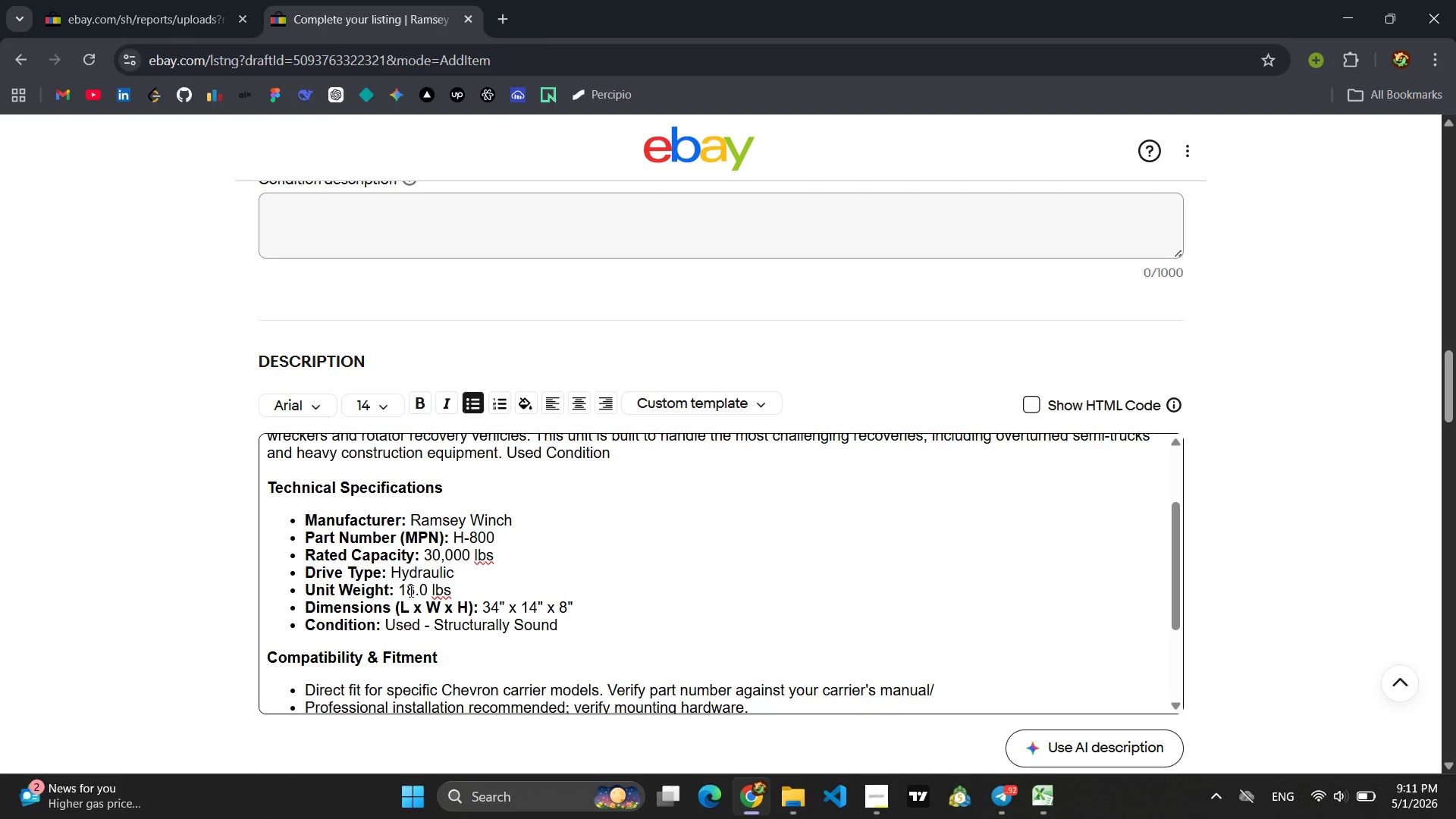 
key(Backspace)
 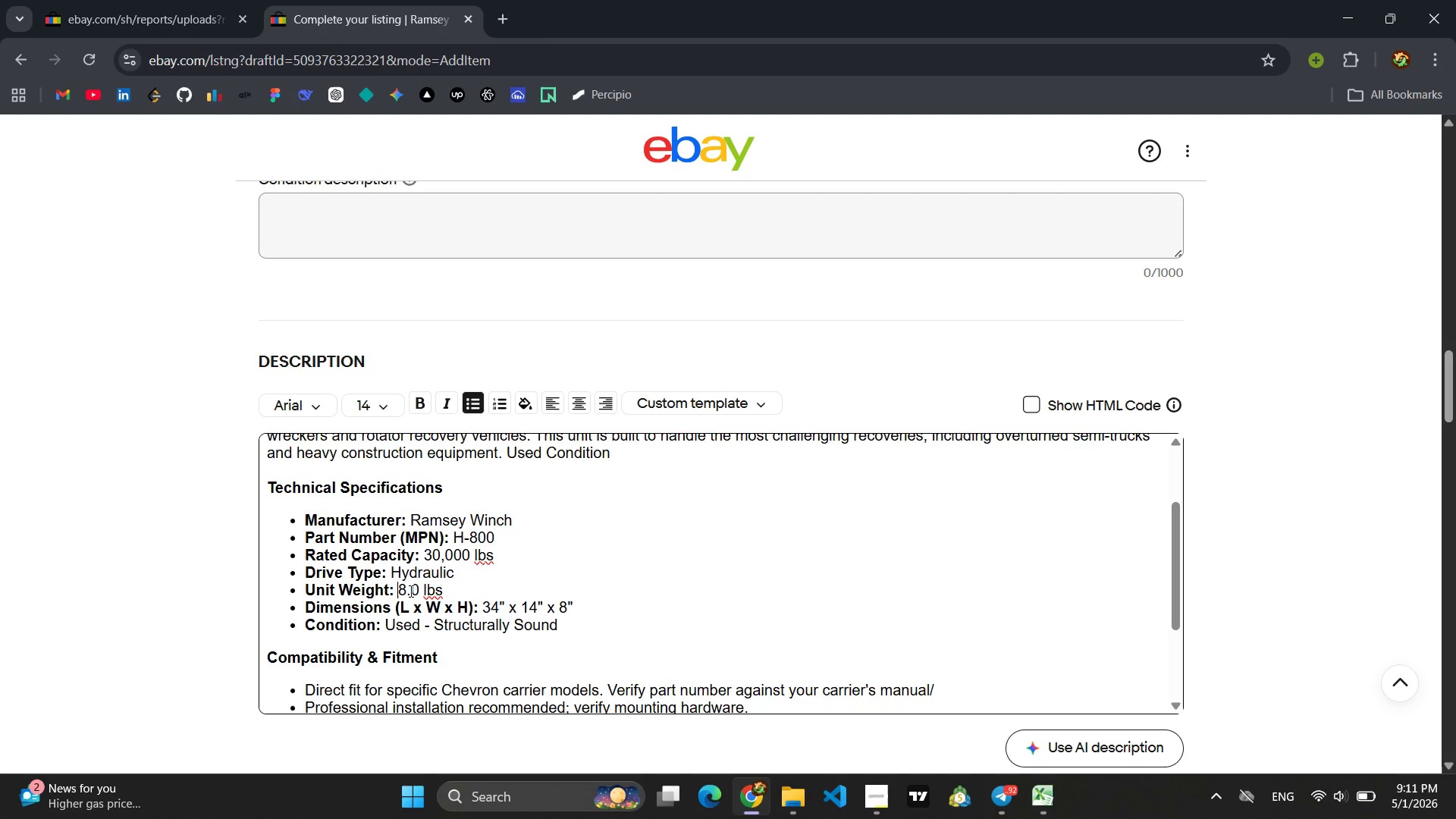 
key(2)
 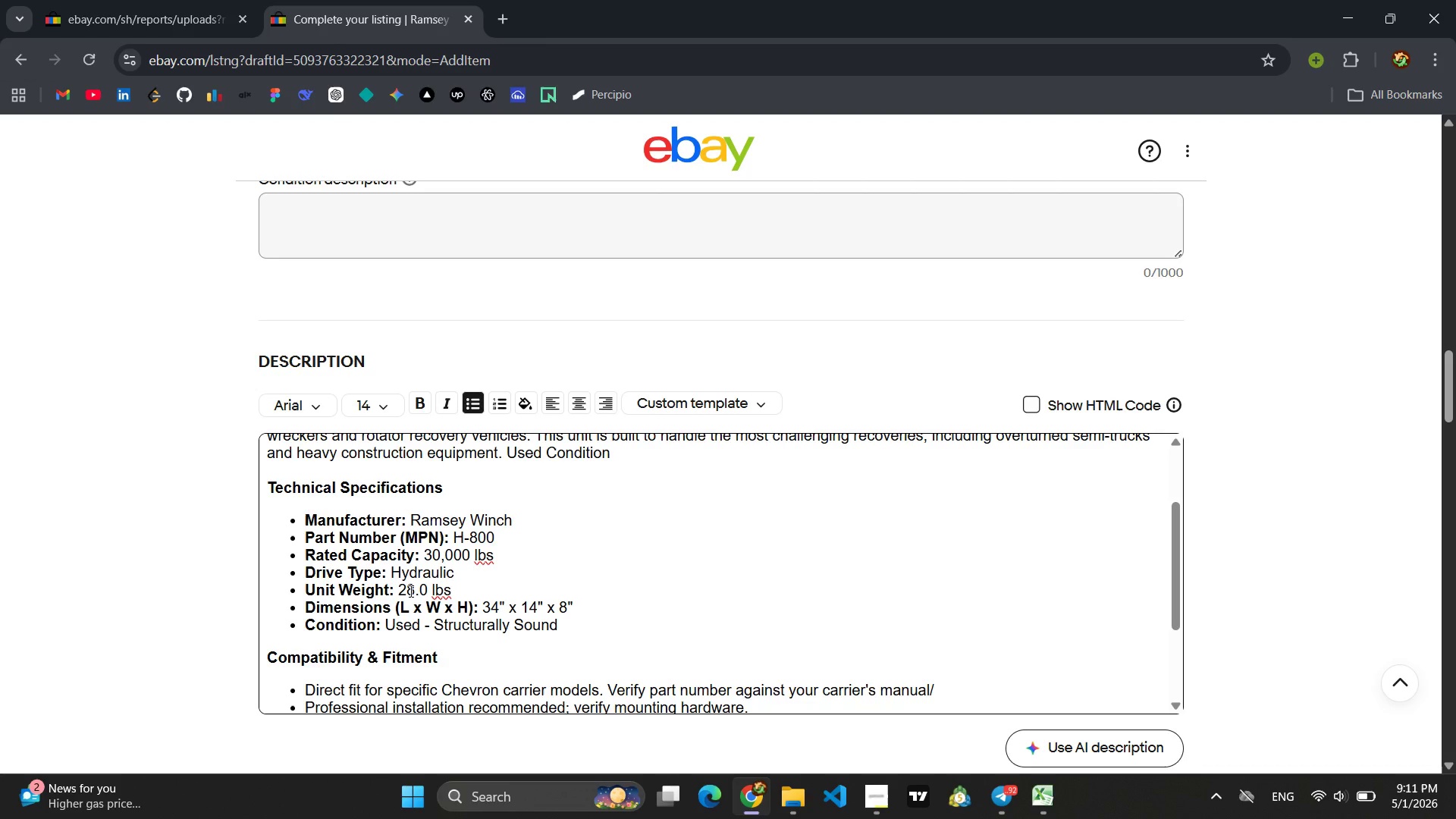 
key(ArrowRight)
 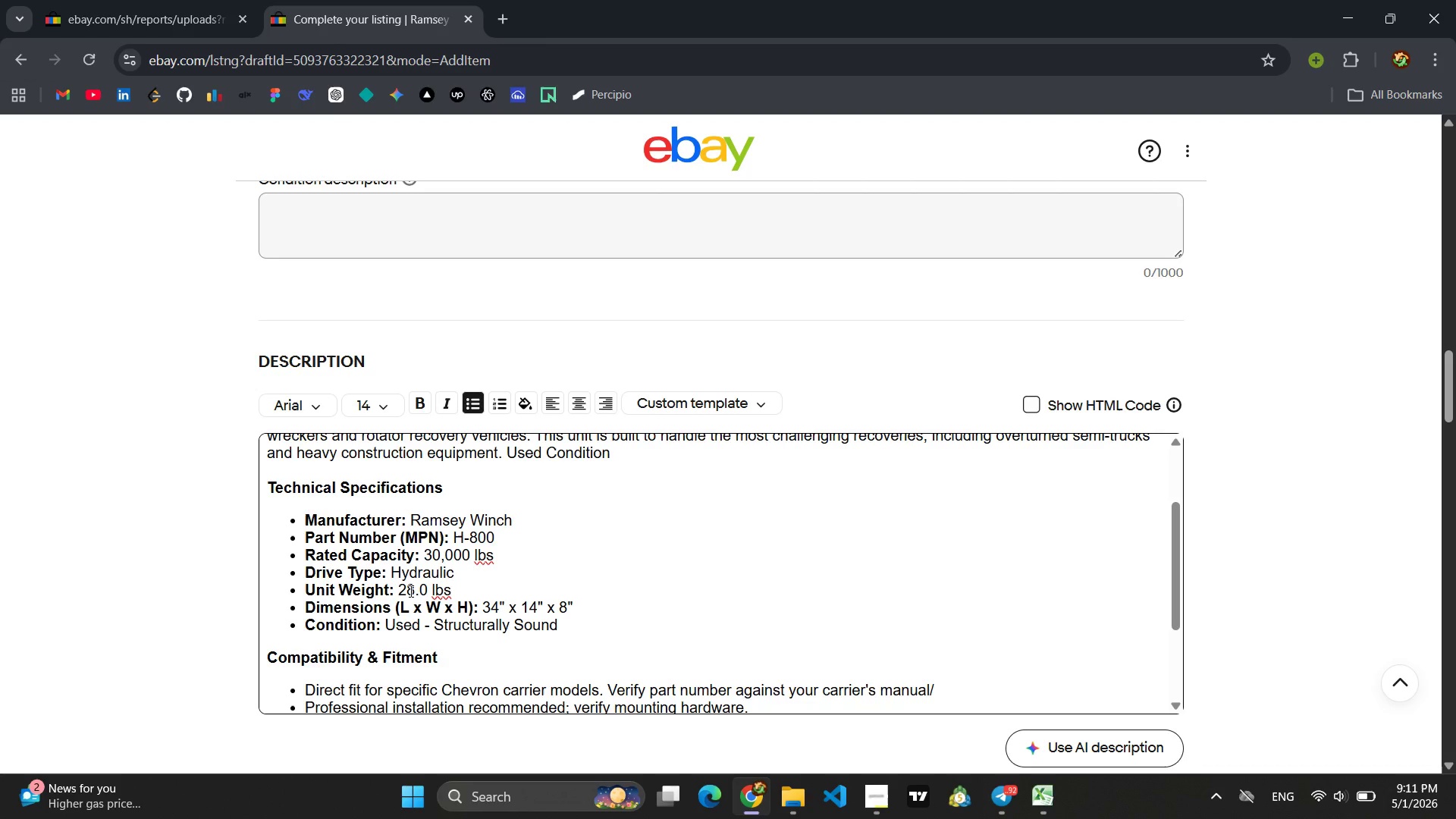 
key(0)
 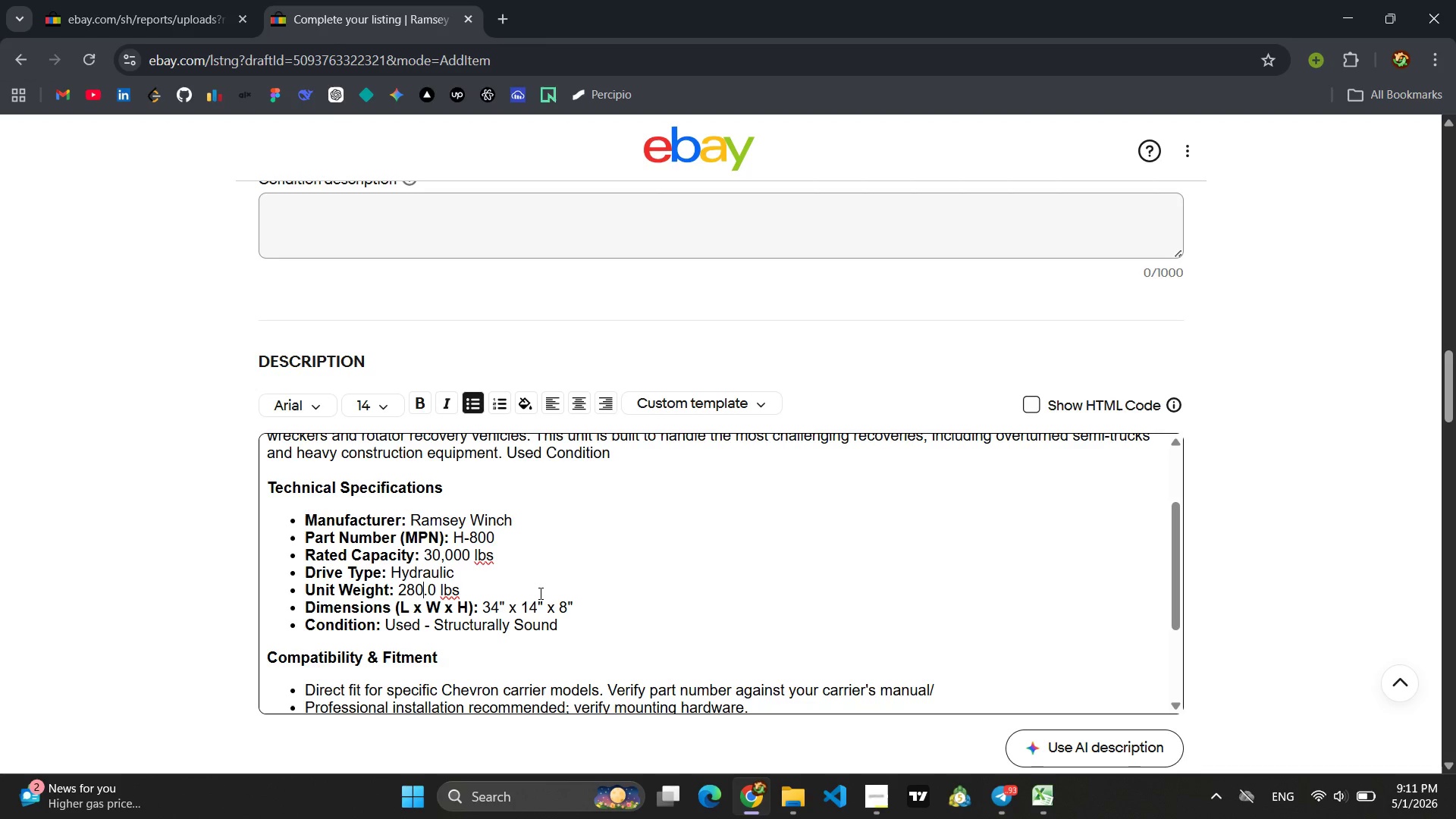 
left_click([495, 605])
 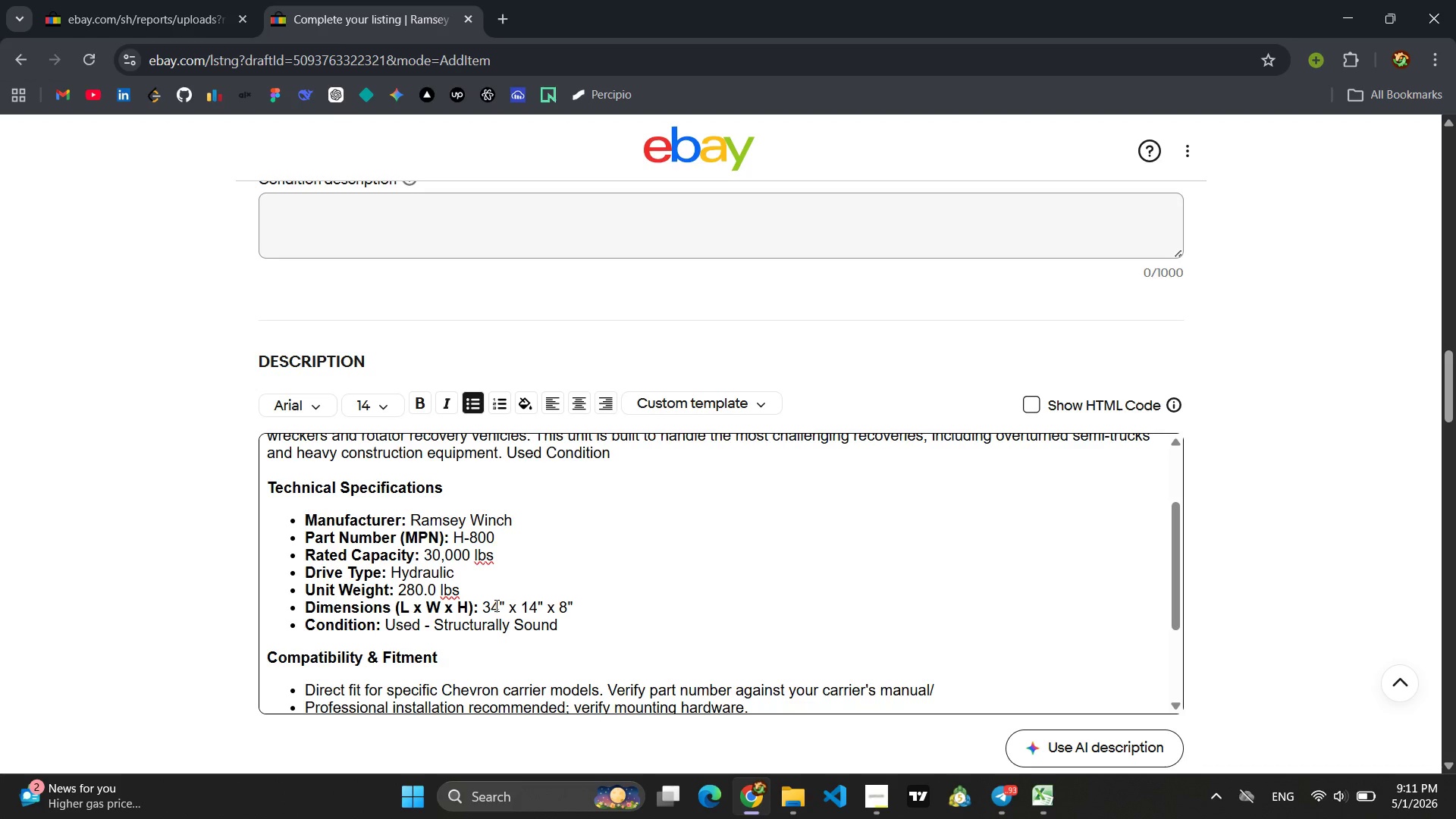 
key(Backspace)
 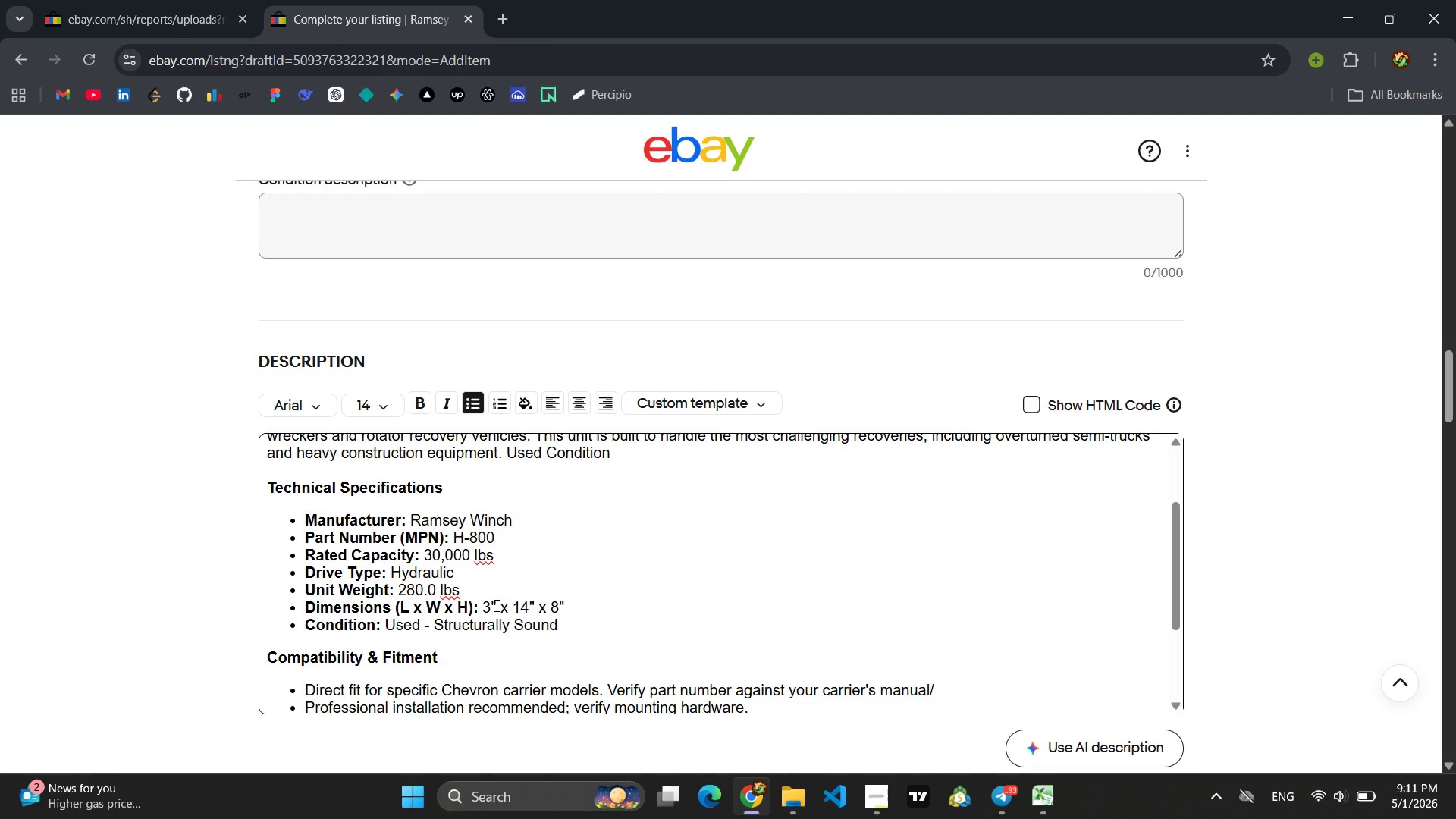 
key(2)
 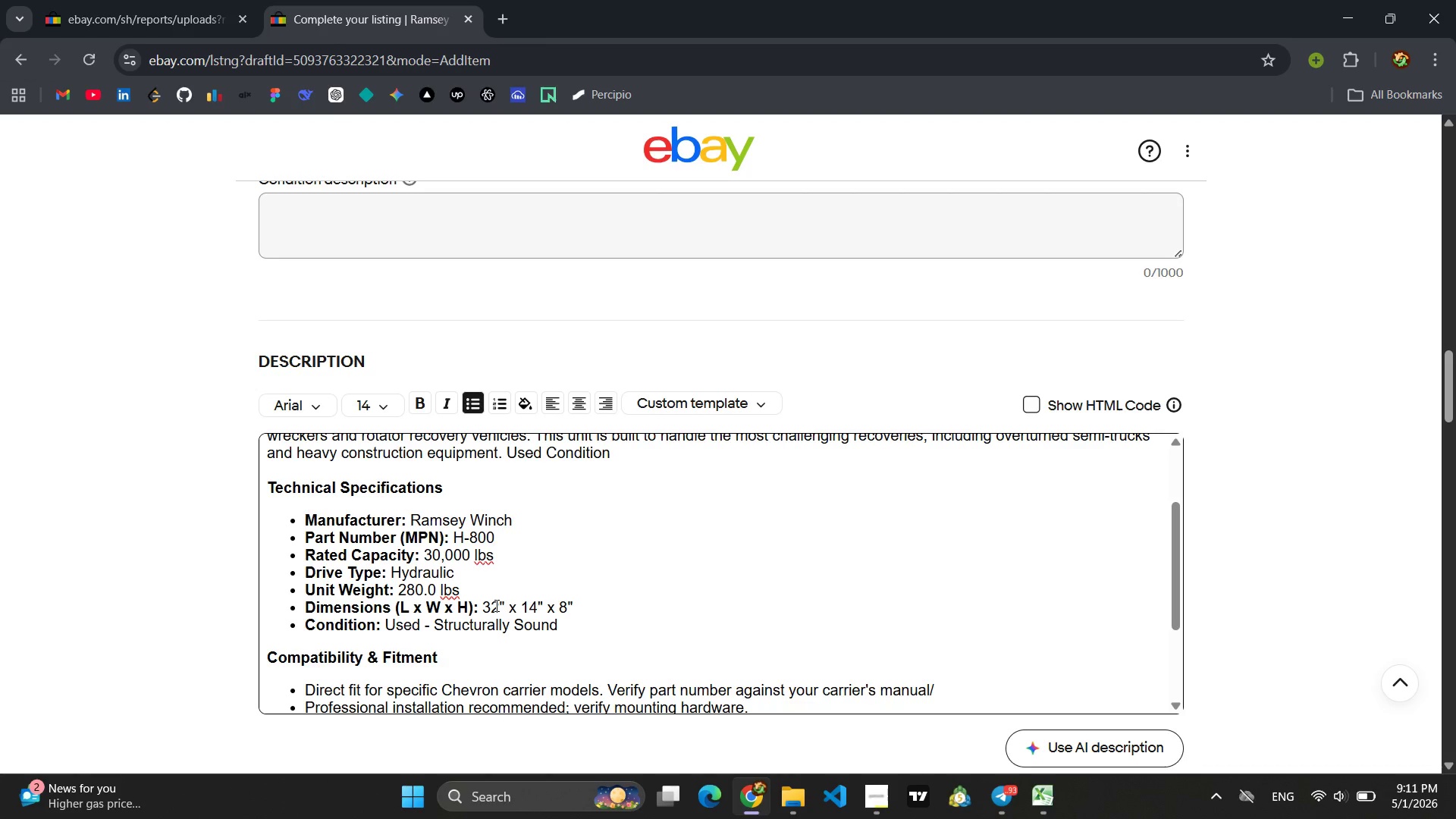 
key(ArrowRight)
 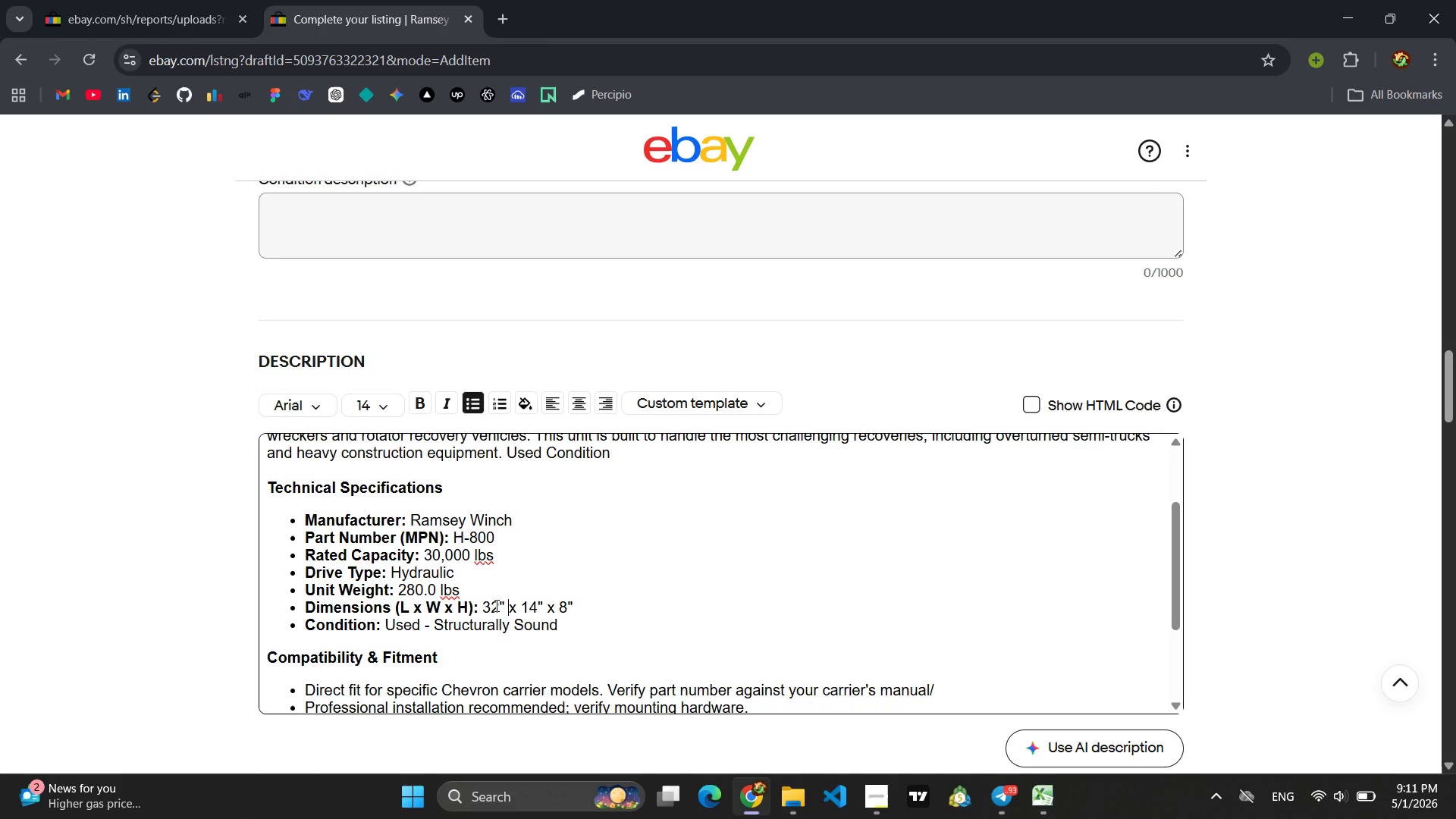 
key(ArrowRight)
 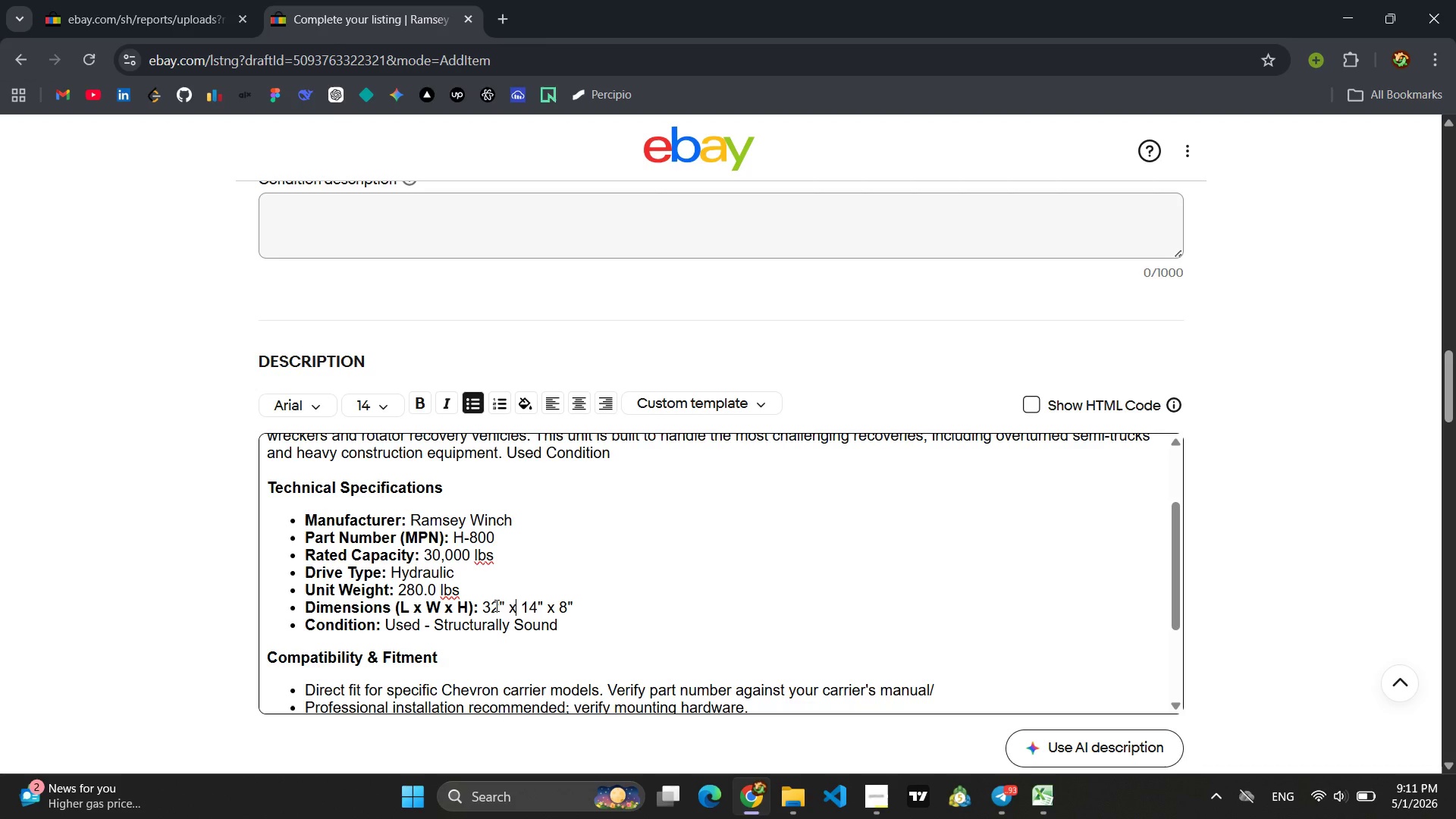 
key(ArrowRight)
 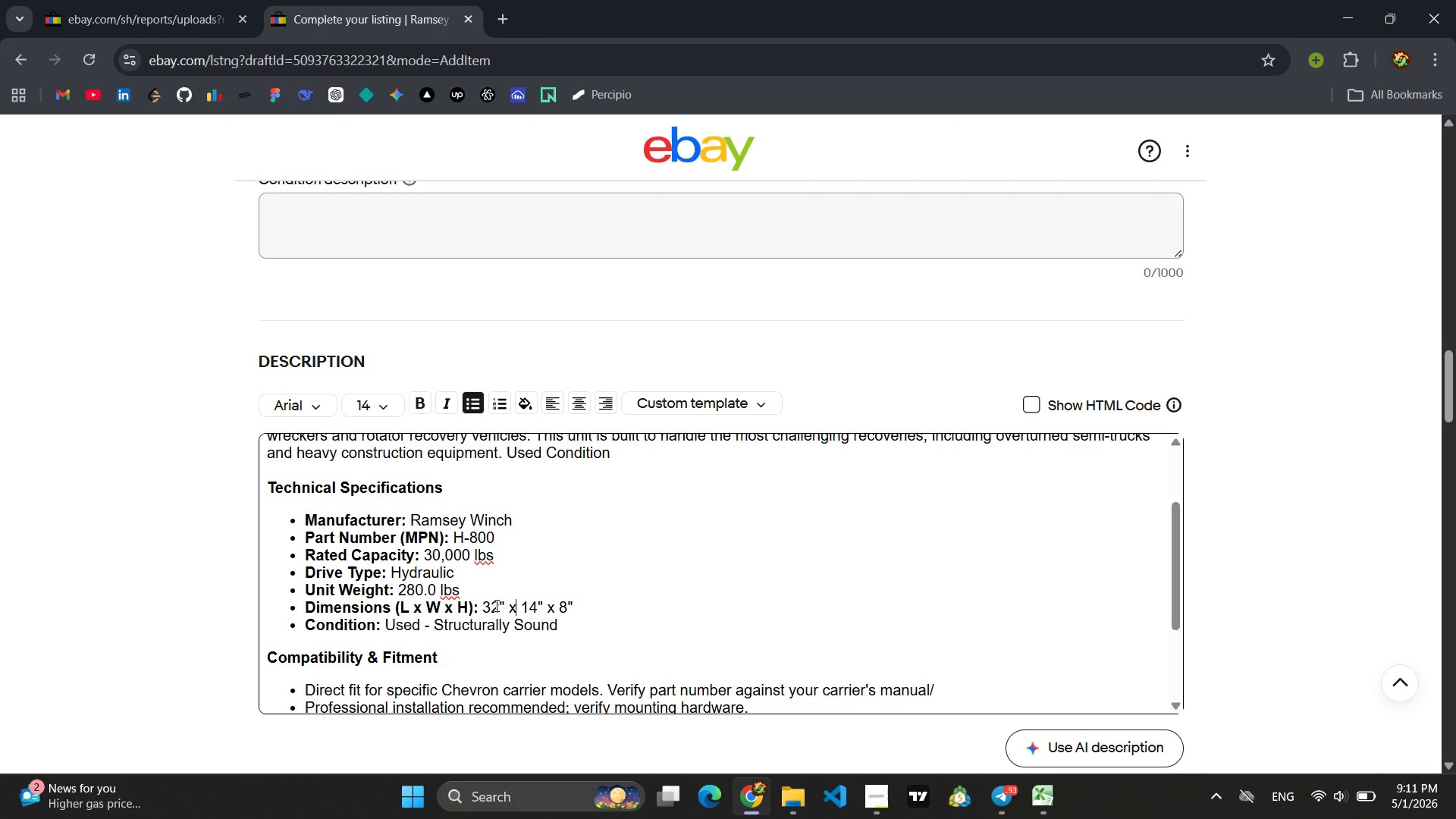 
key(ArrowRight)
 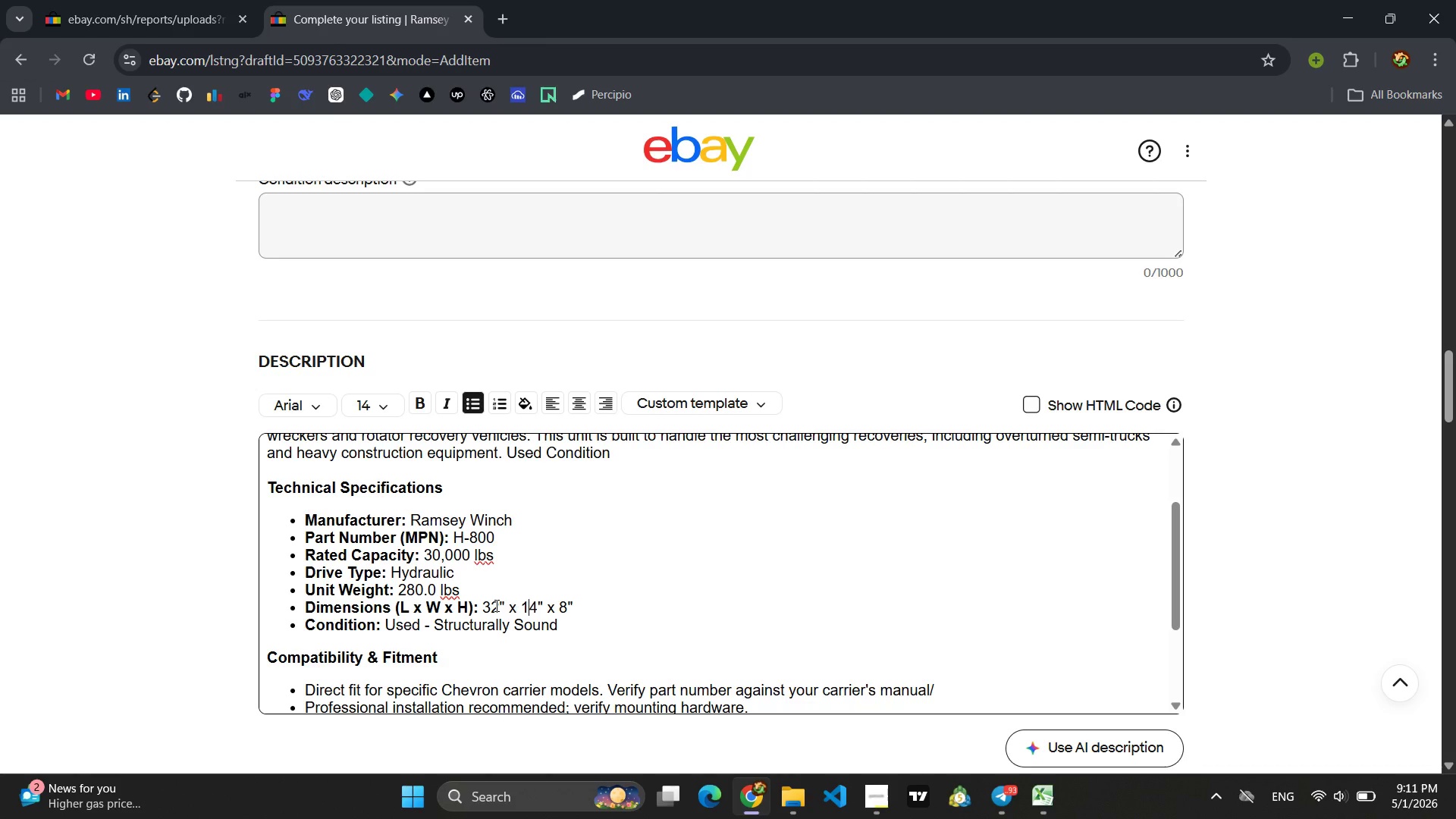 
hold_key(key=ArrowRight, duration=0.45)
 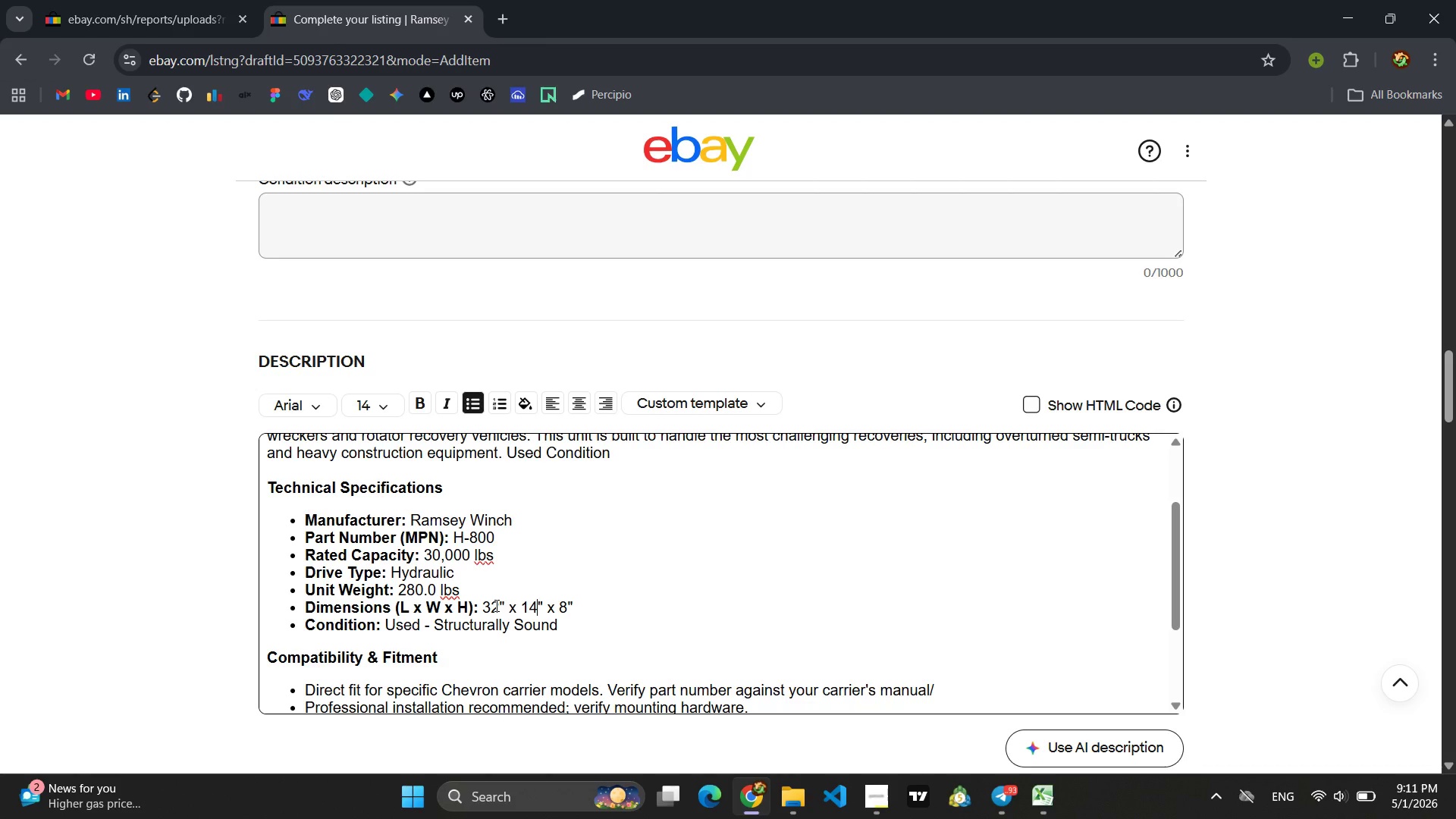 
key(ArrowRight)
 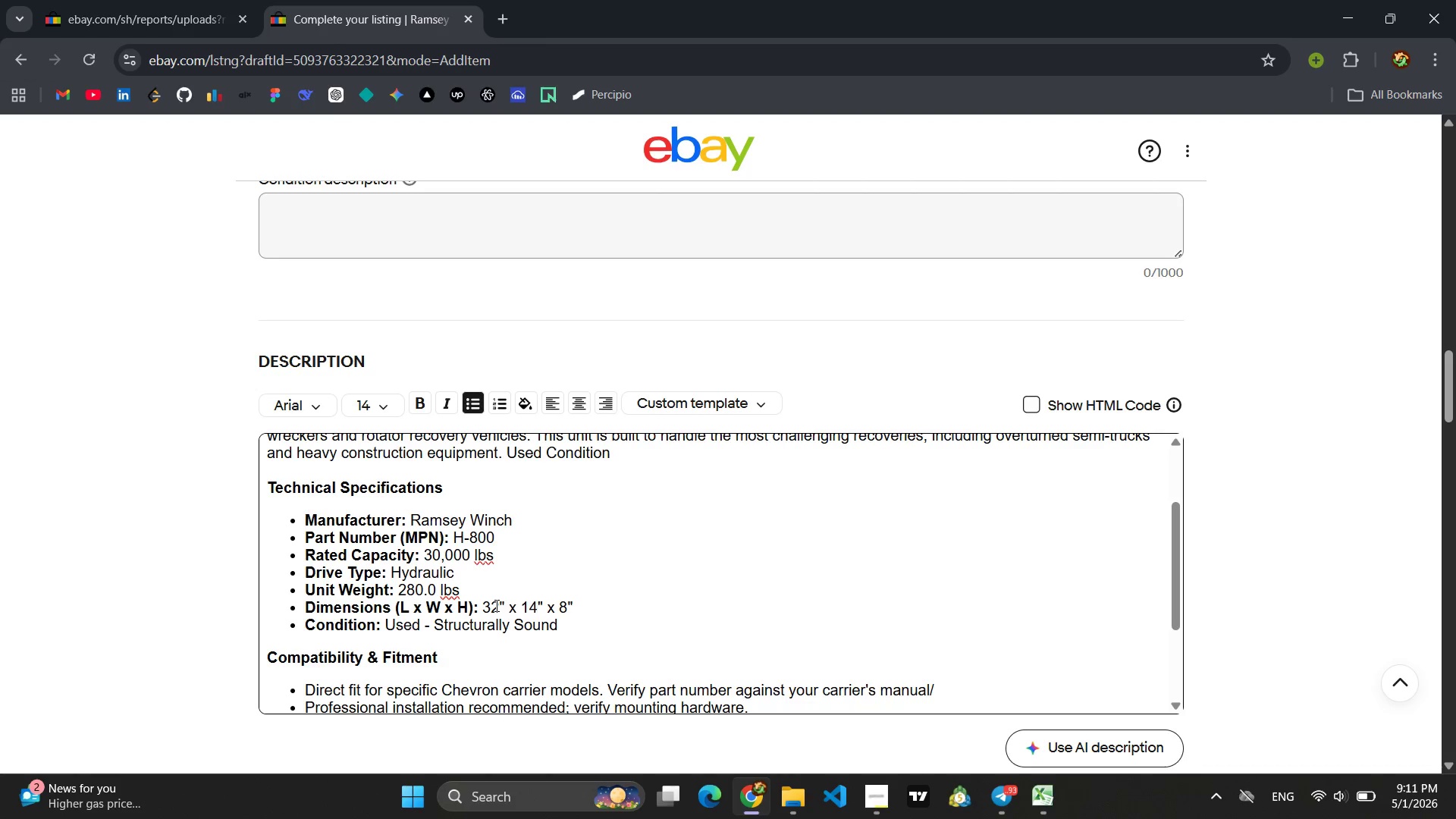 
key(Backspace)
 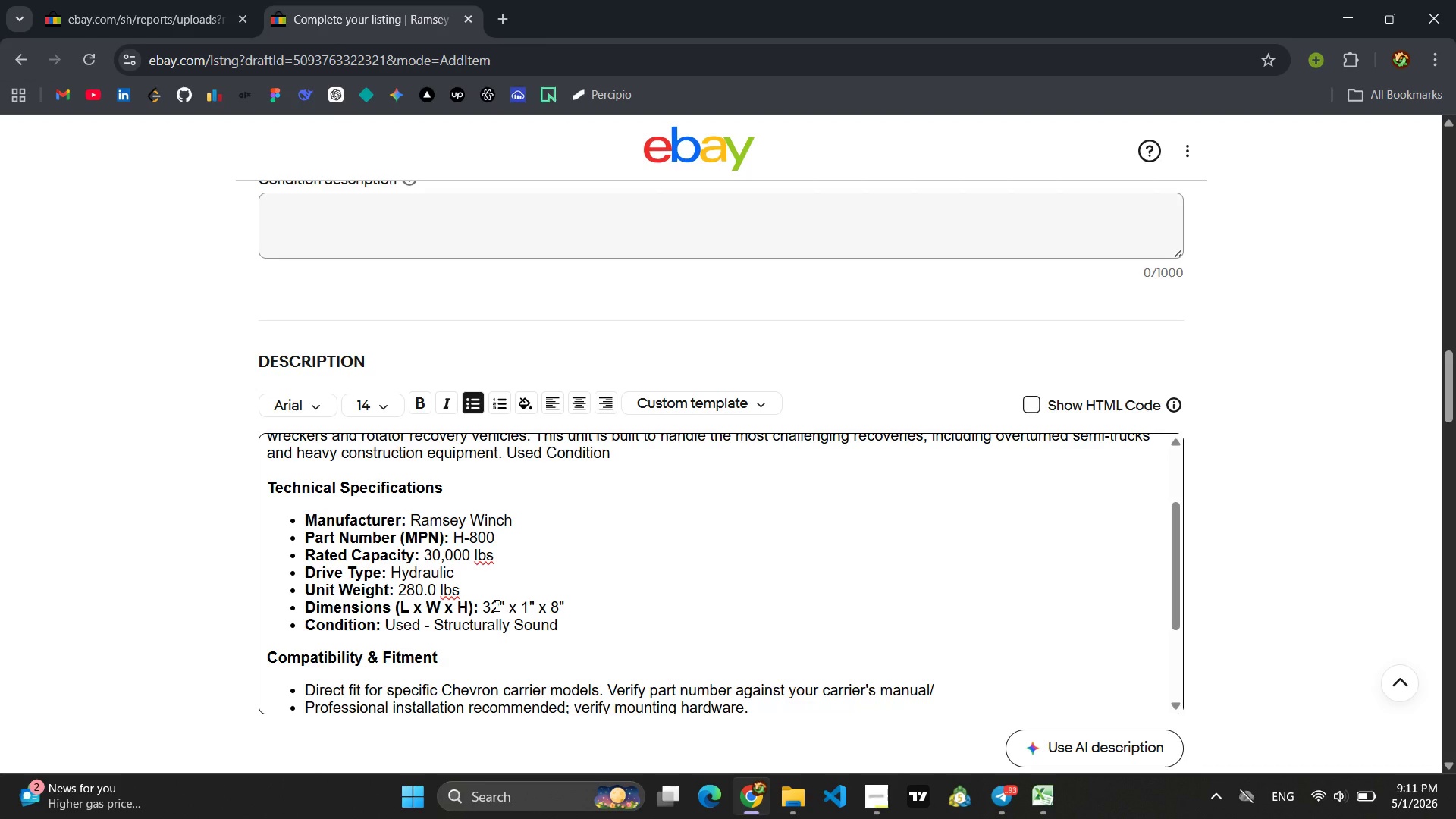 
key(6)
 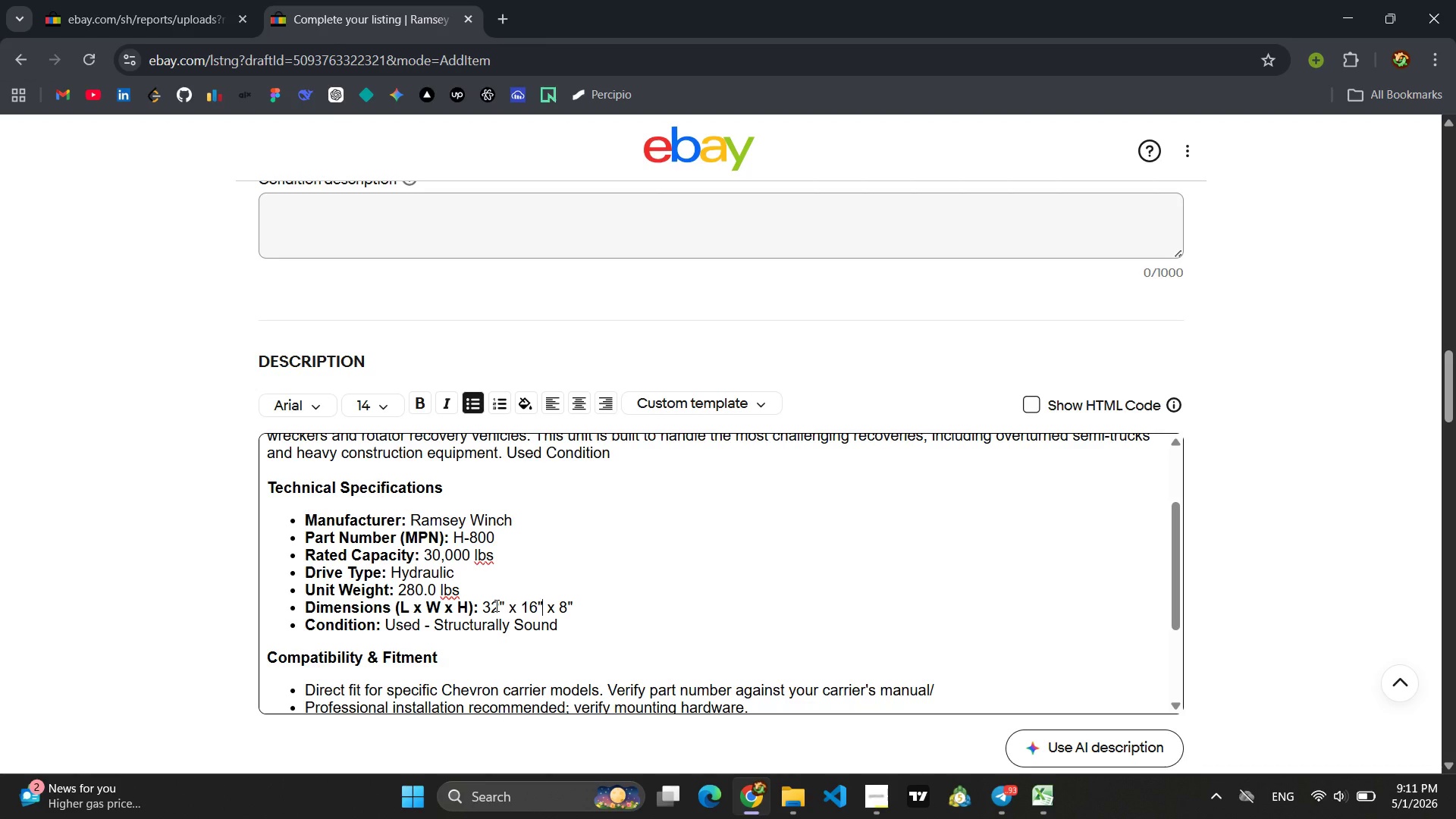 
key(ArrowRight)
 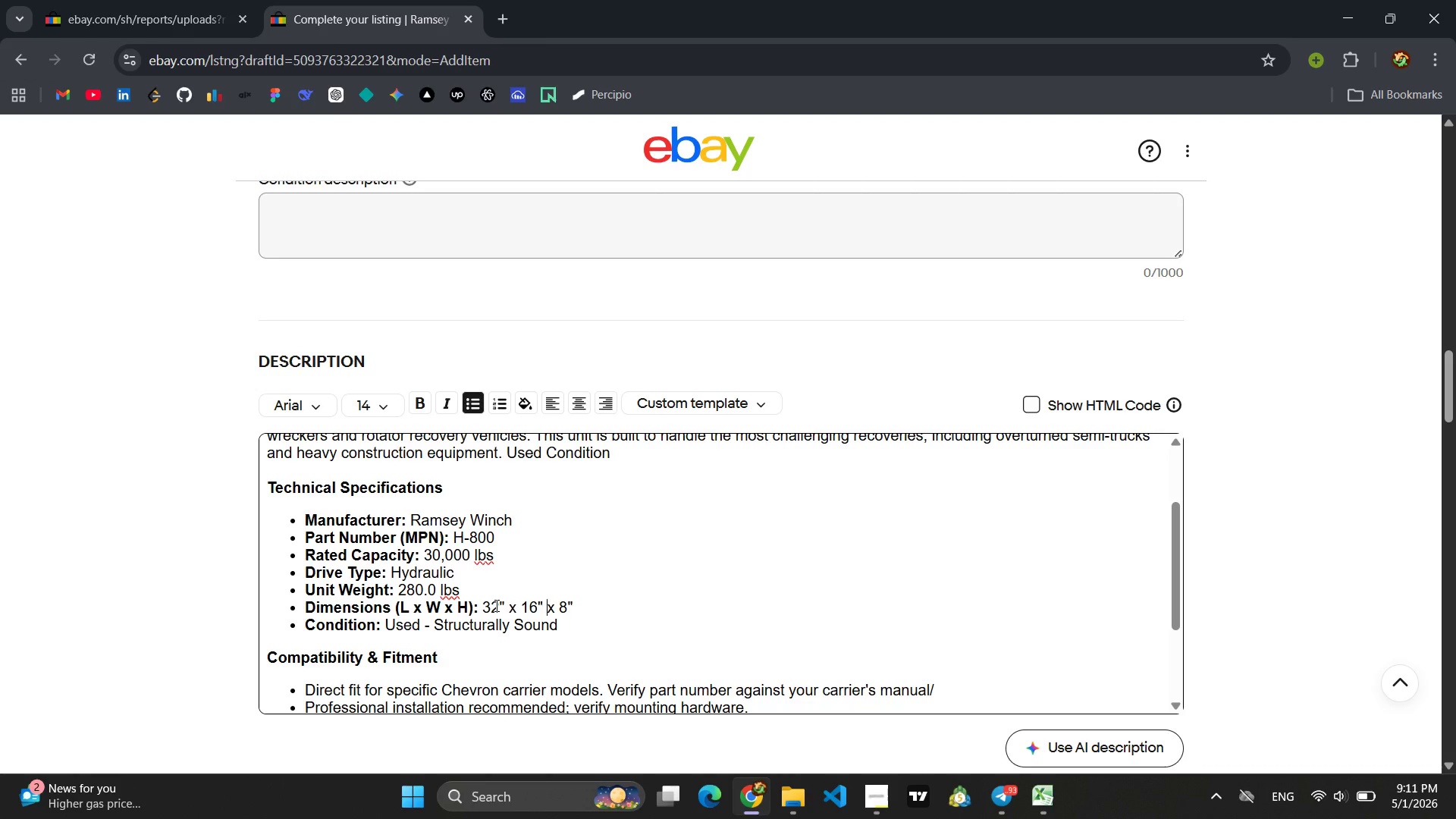 
key(ArrowRight)
 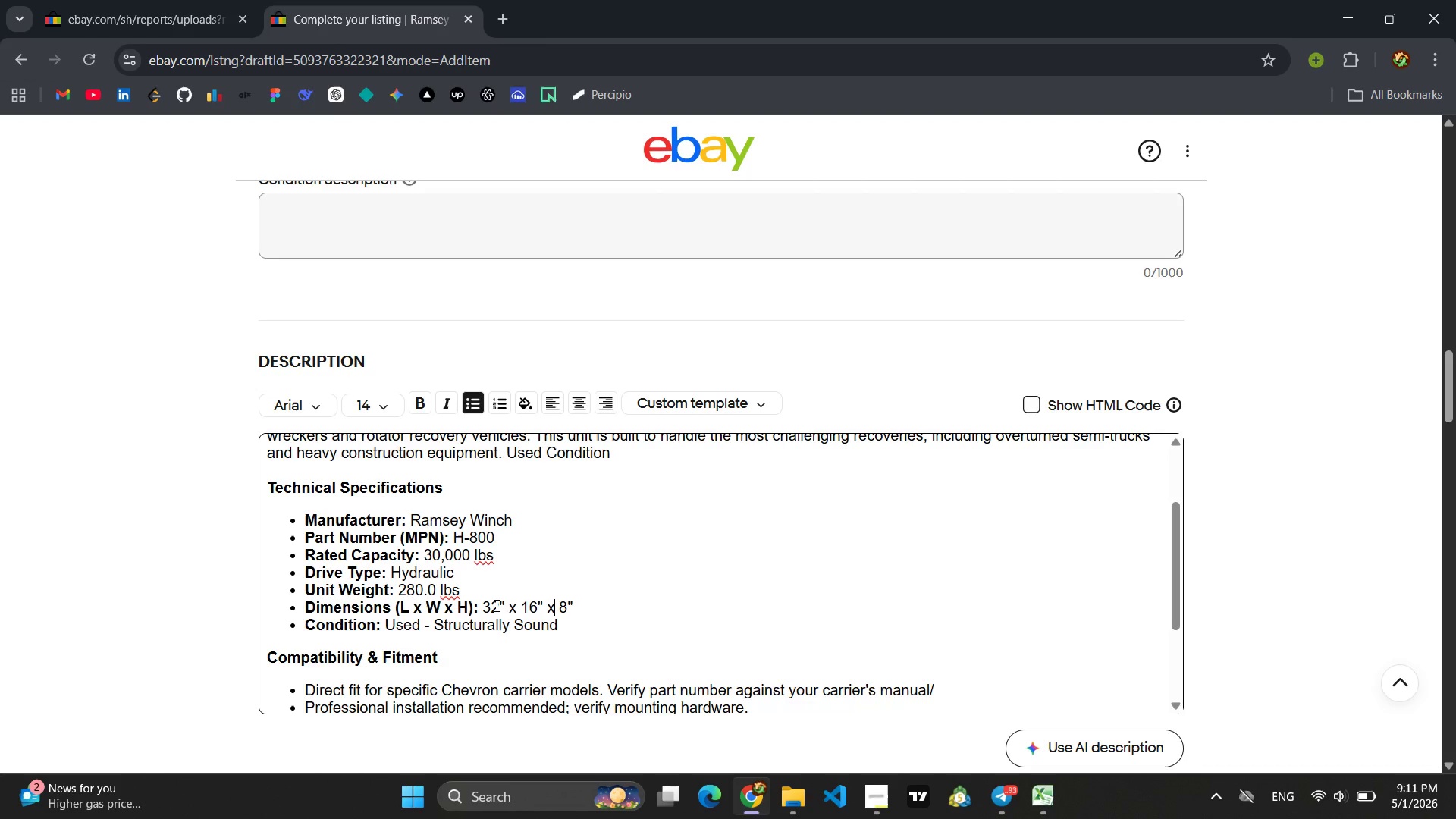 
key(ArrowRight)
 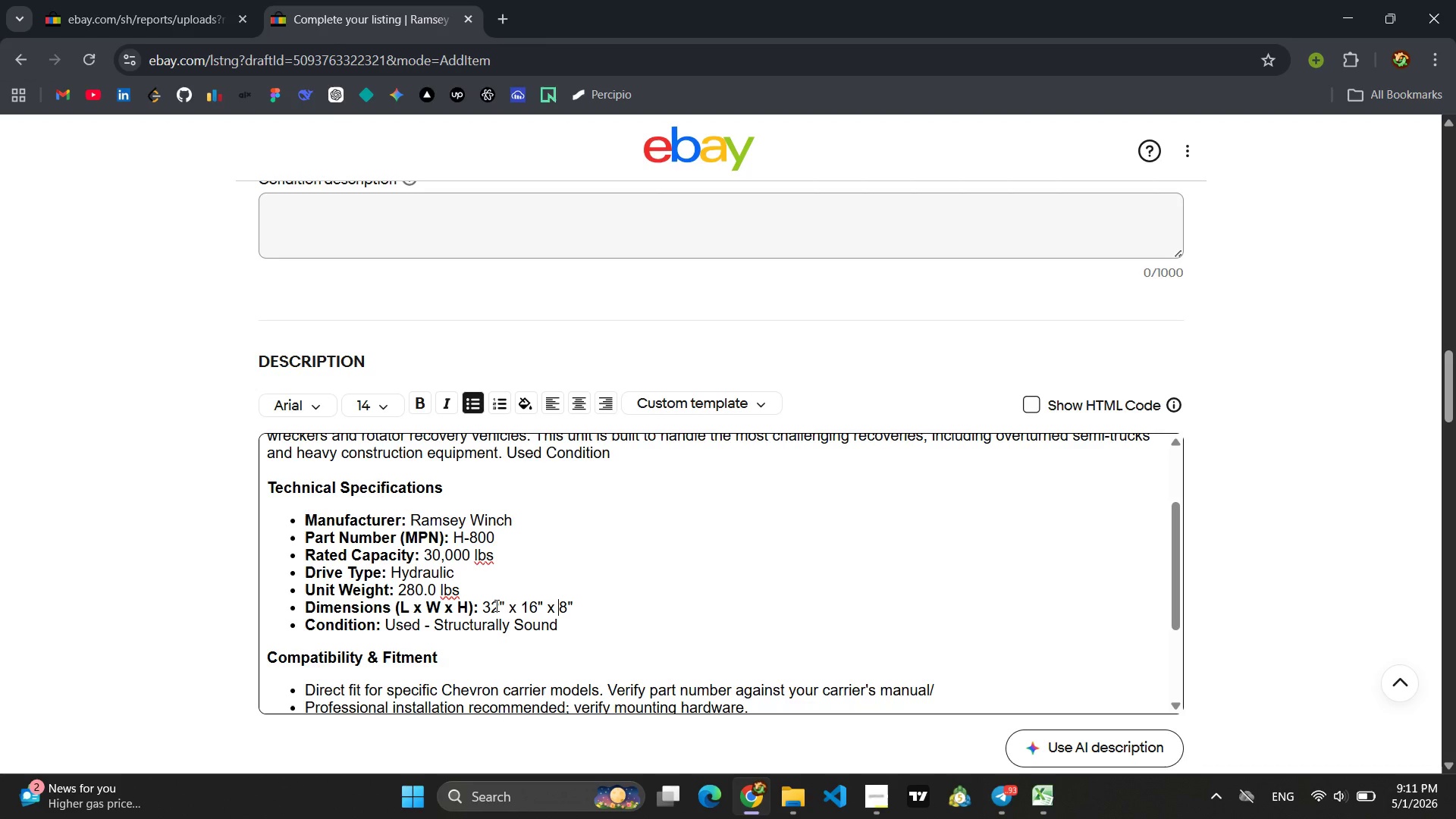 
key(ArrowRight)
 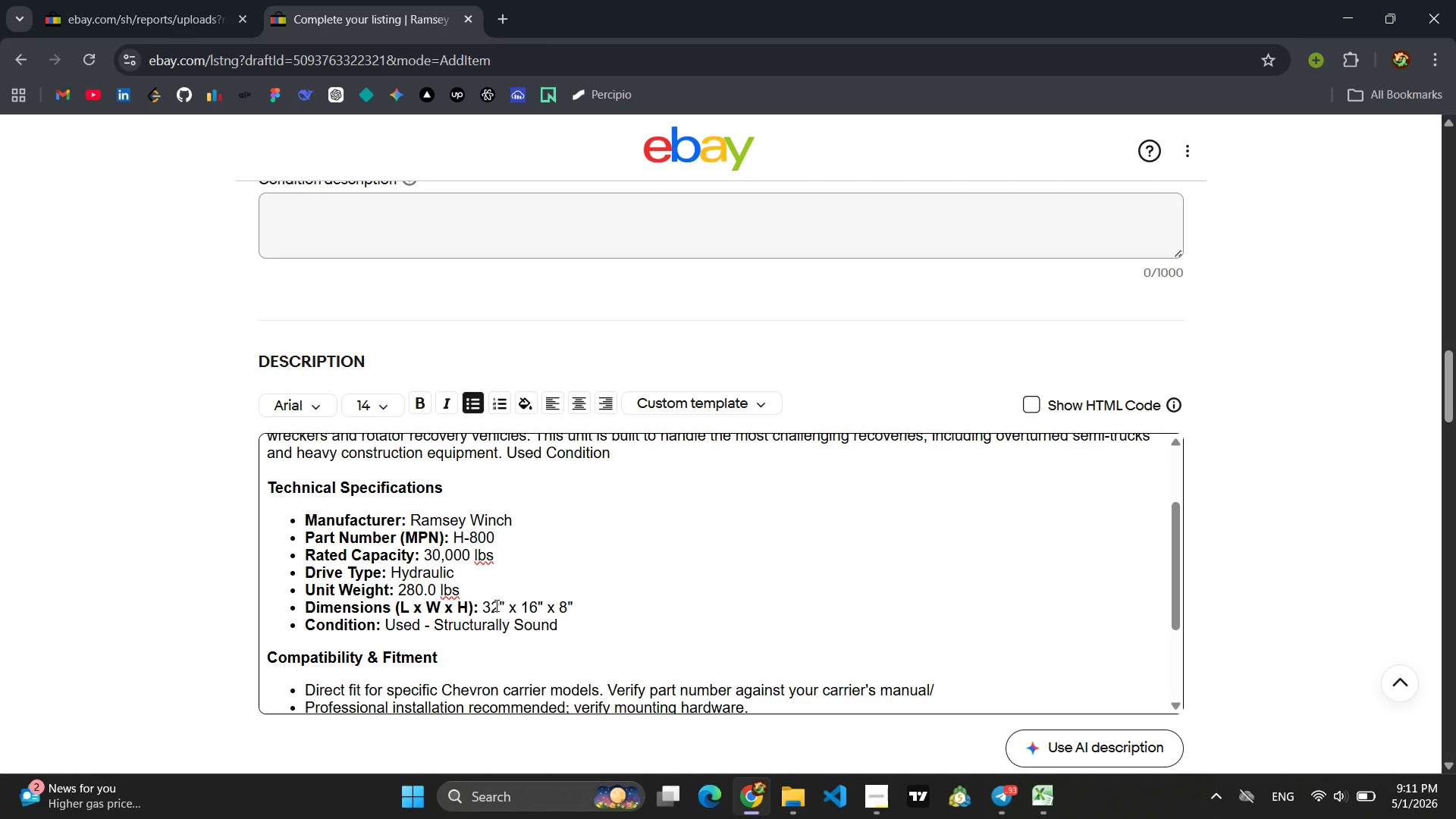 
key(ArrowRight)
 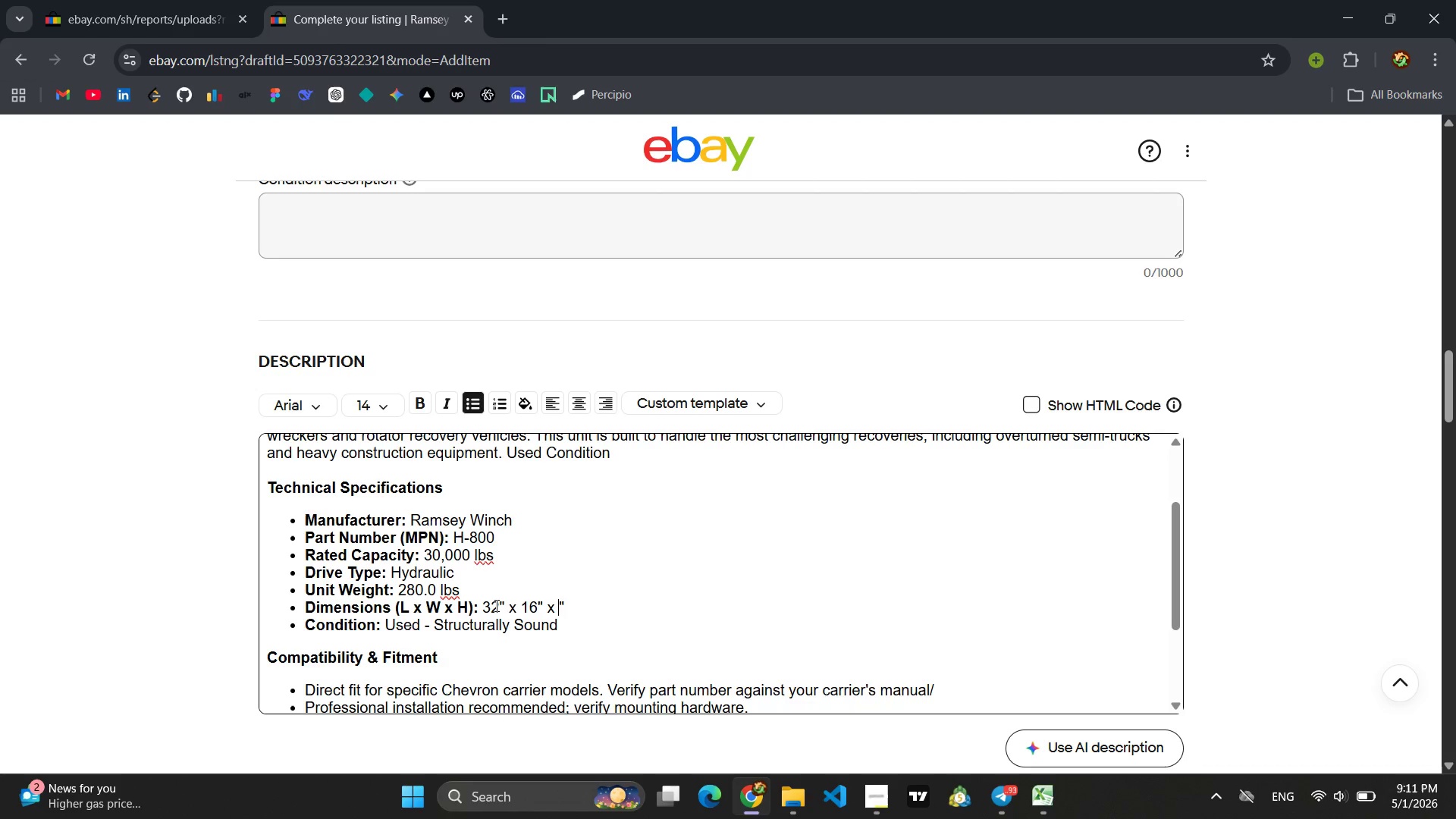 
key(Backspace)
type(16)
 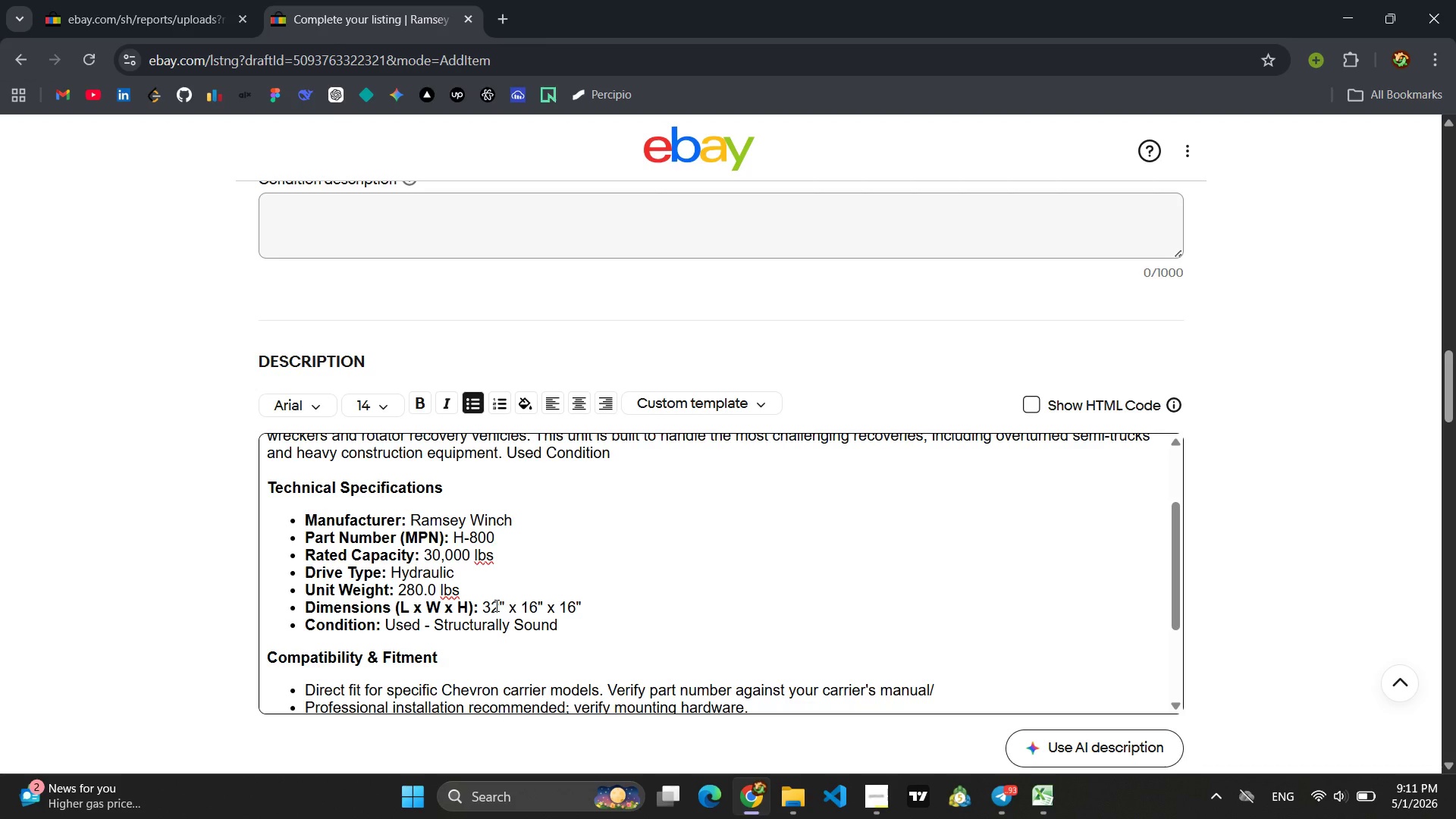 
wait(6.31)
 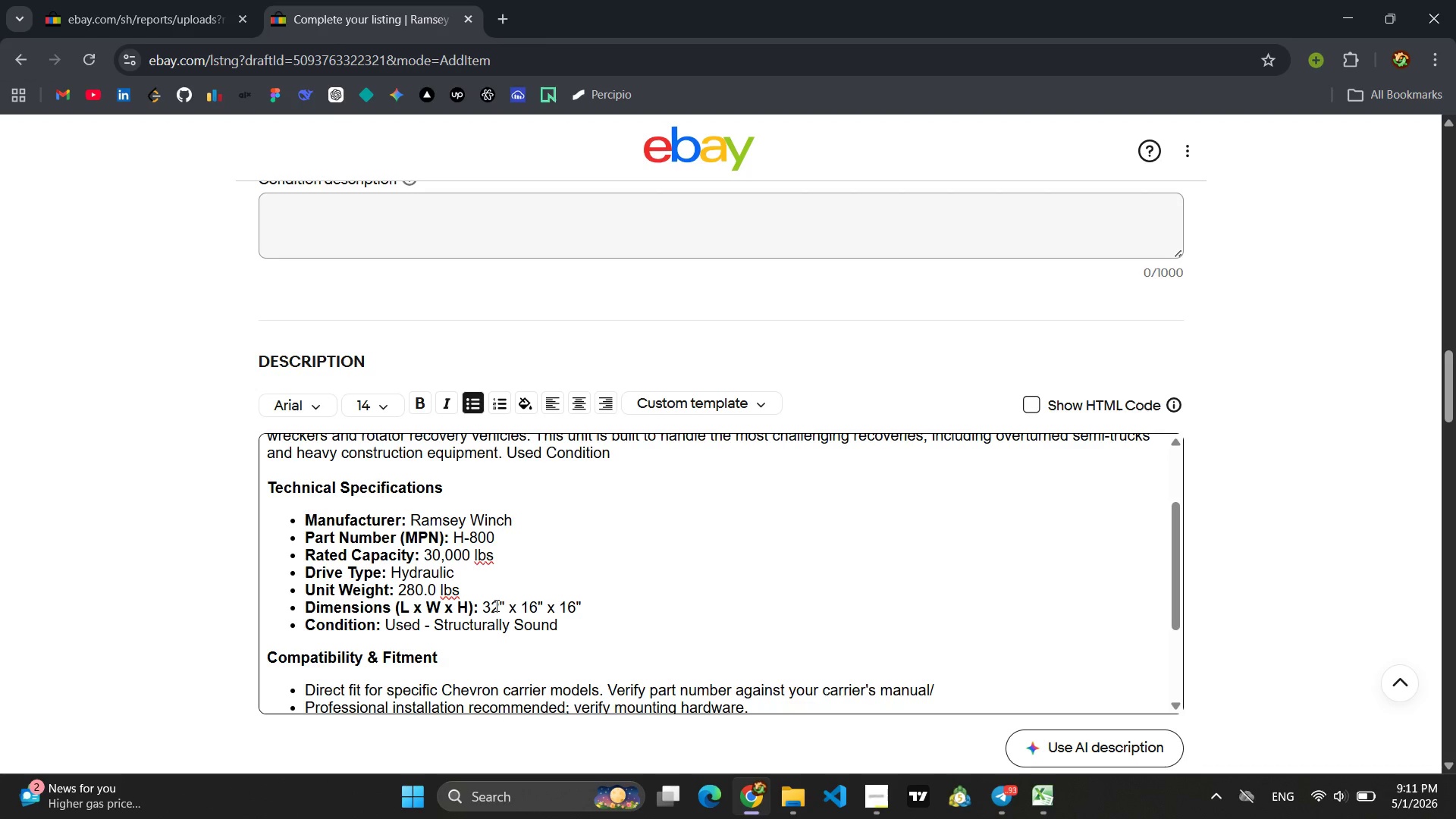 
left_click_drag(start_coordinate=[569, 629], to_coordinate=[387, 622])
 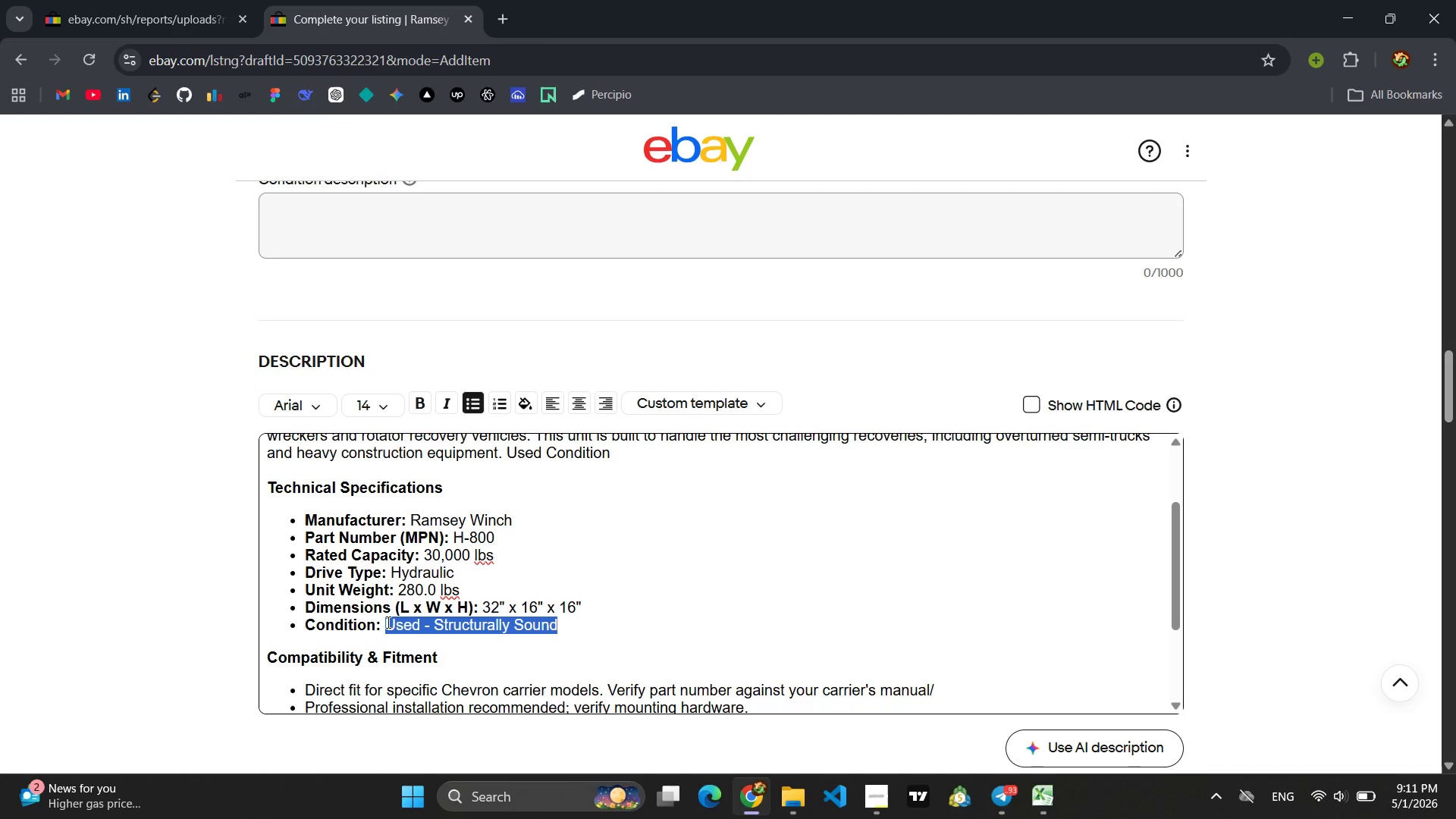 
hold_key(key=ShiftLeft, duration=0.36)
 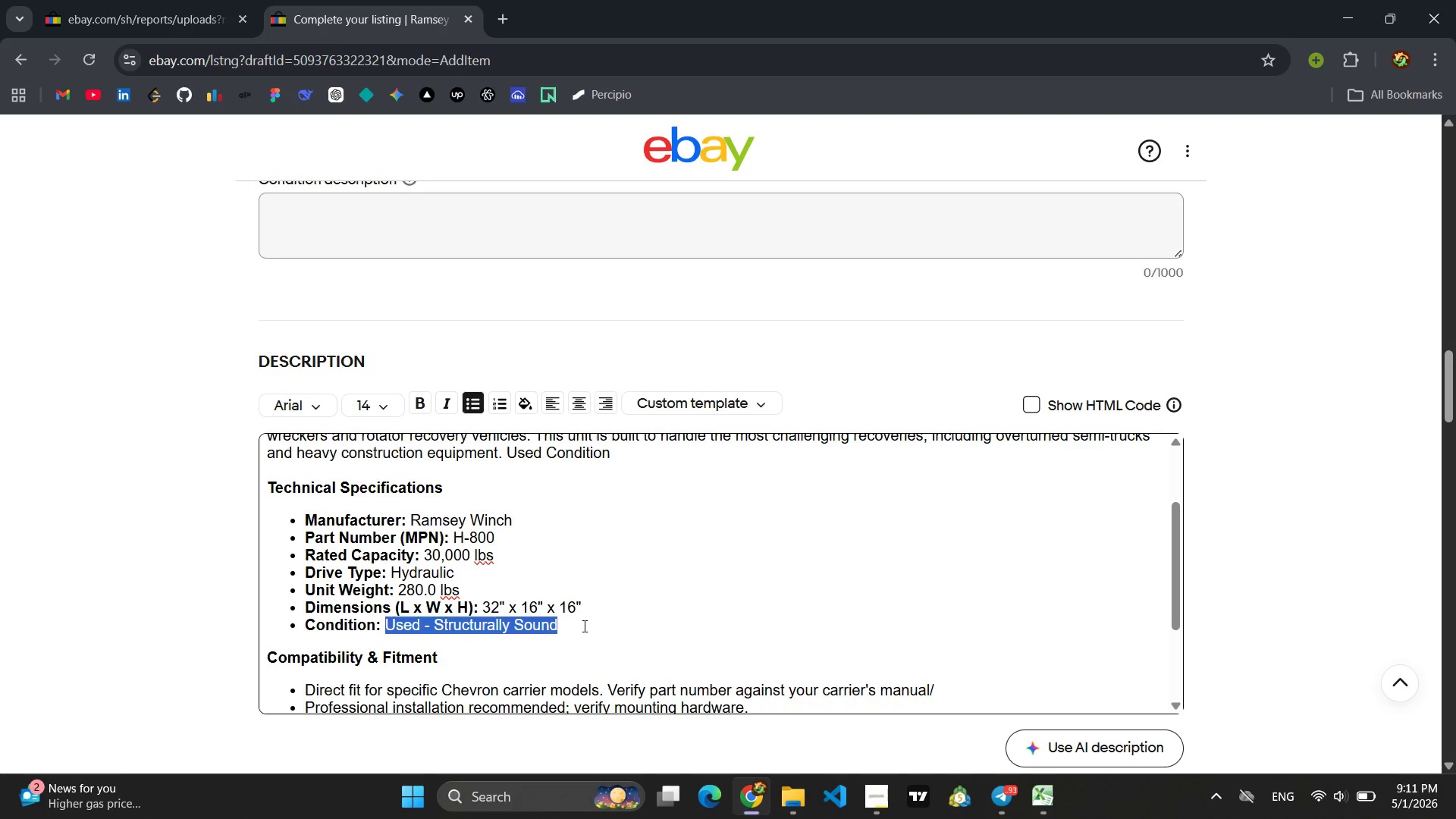 
left_click([583, 626])
 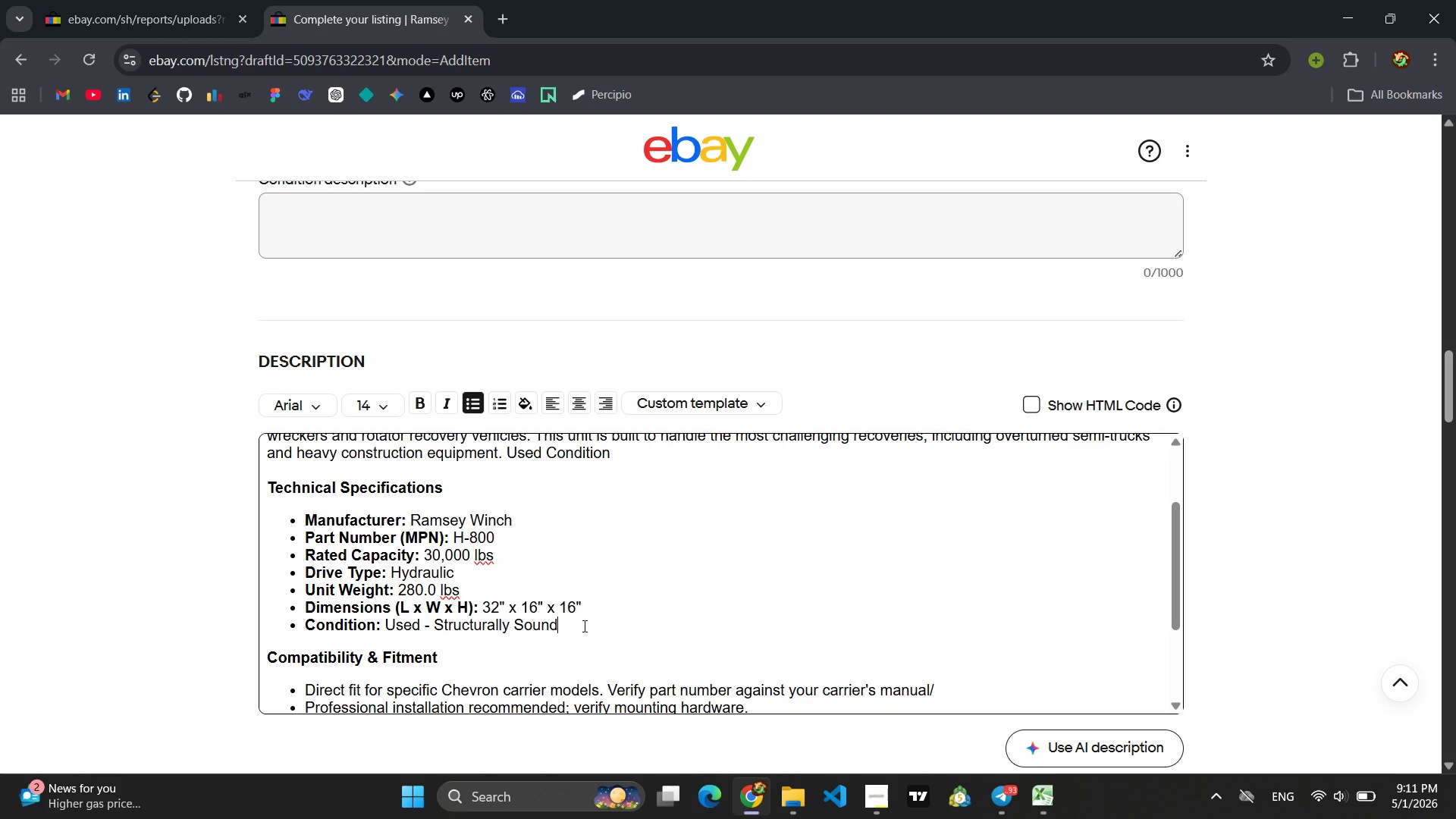 
key(Backspace)
key(Backspace)
key(Backspace)
key(Backspace)
key(Backspace)
key(Backspace)
key(Backspace)
key(Backspace)
key(Backspace)
key(Backspace)
type(Inst)
key(Backspace)
type(pected, Opr)
key(Backspace)
type(erational)
 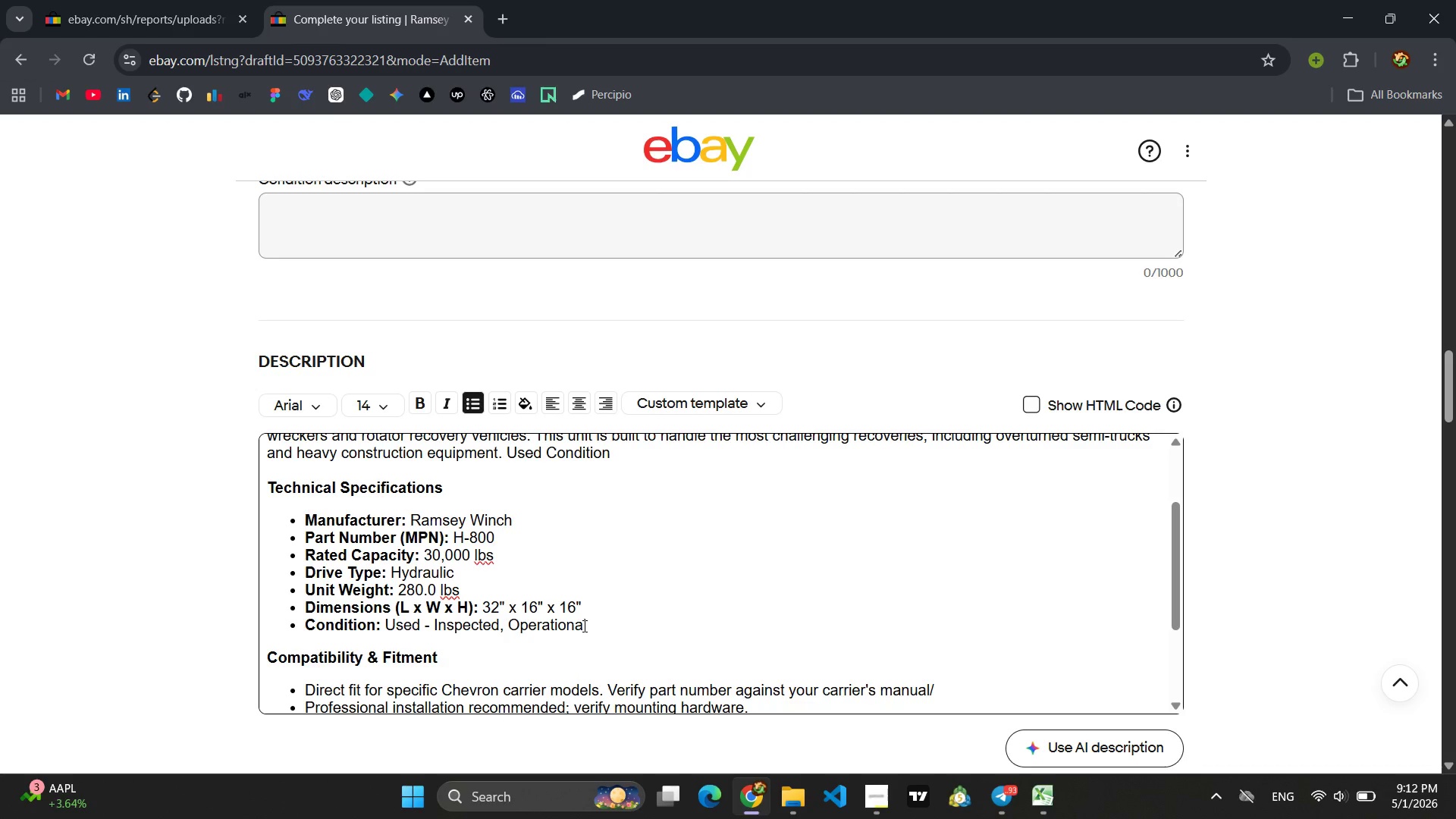 
wait(7.2)
 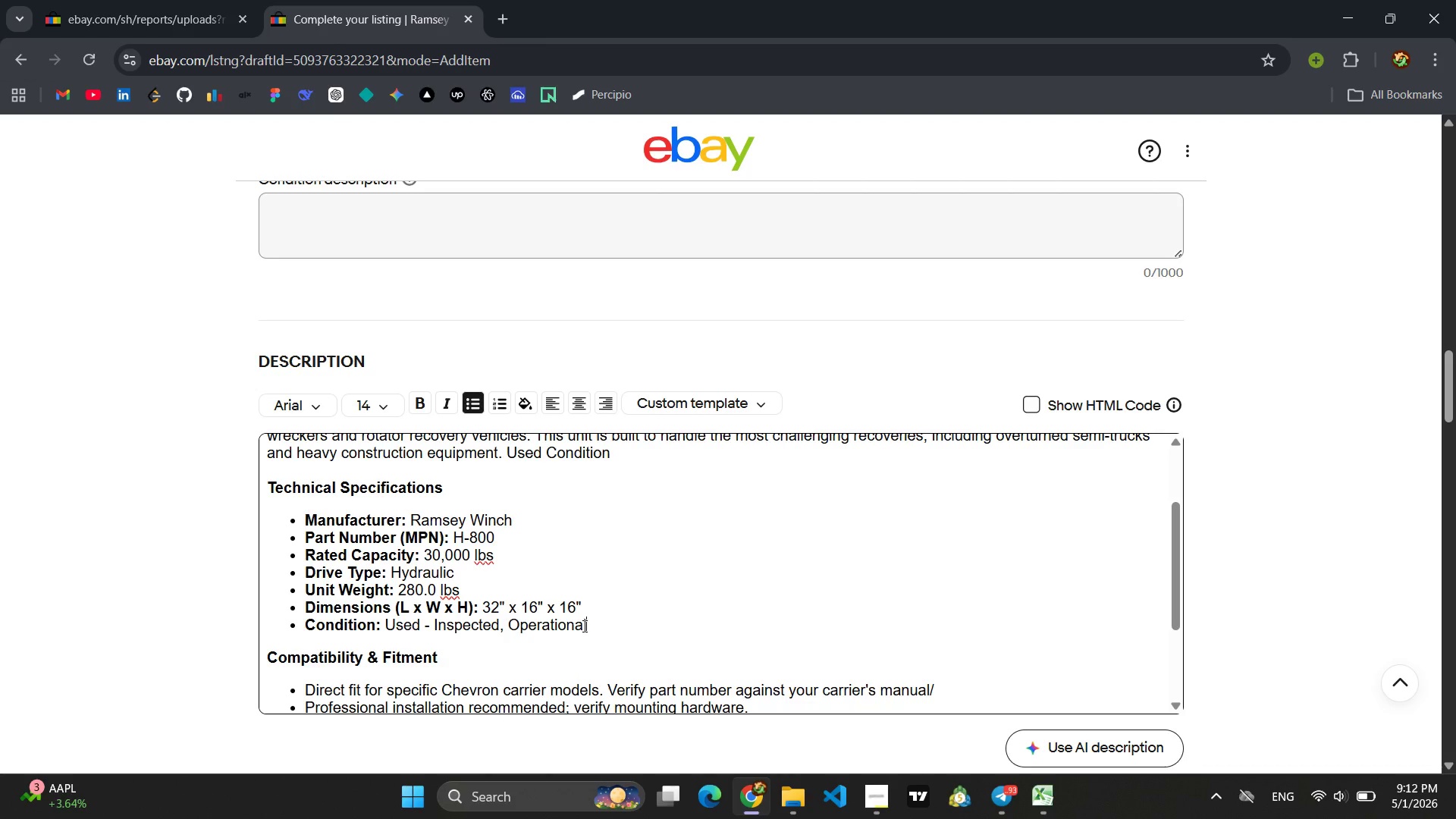 
left_click_drag(start_coordinate=[749, 621], to_coordinate=[303, 600])
 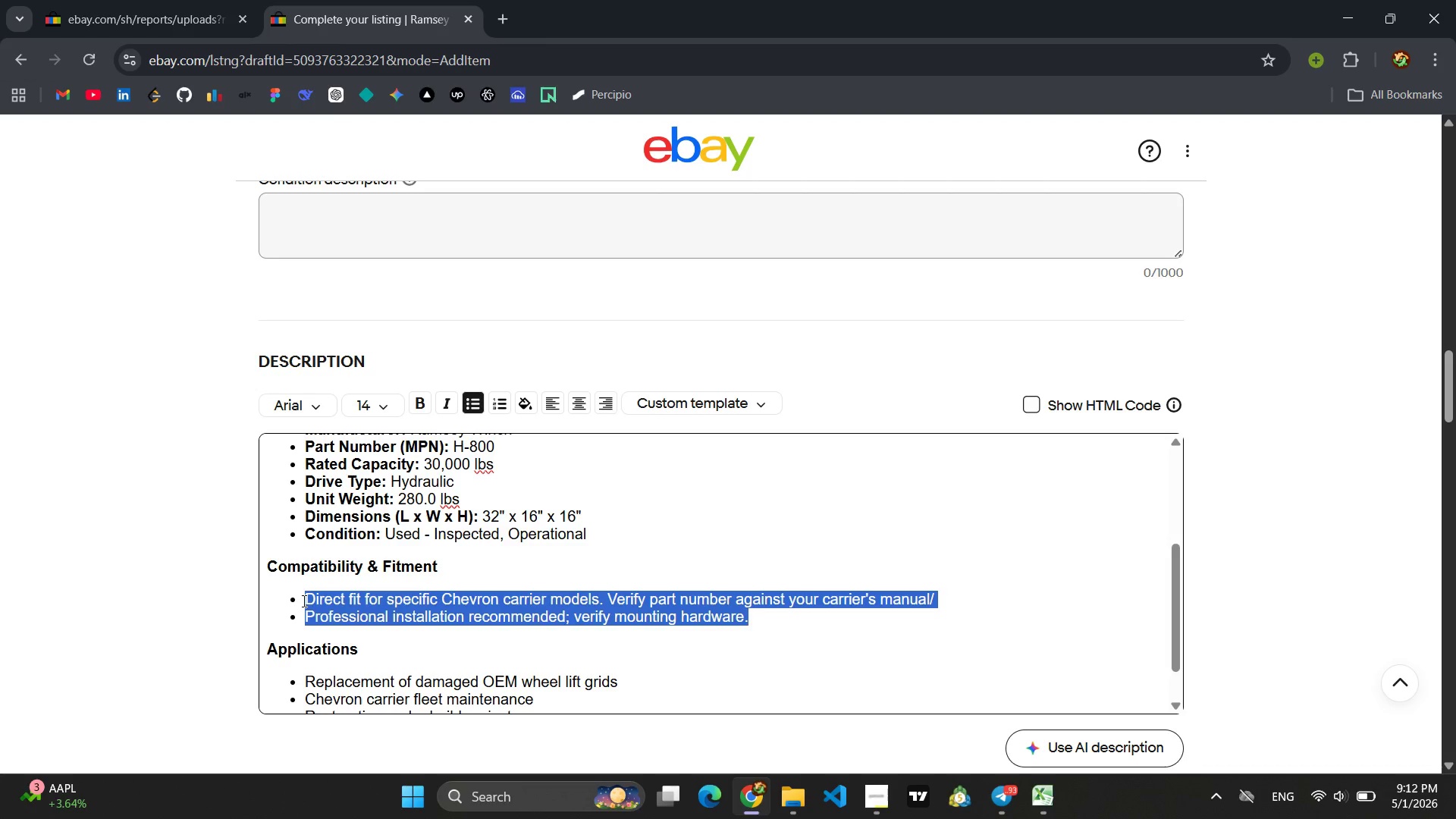 
type(Requires a high-flow hydraulic system with at  )
key(Backspace)
type(leat)
key(Backspace)
type(st 20 GPM)
 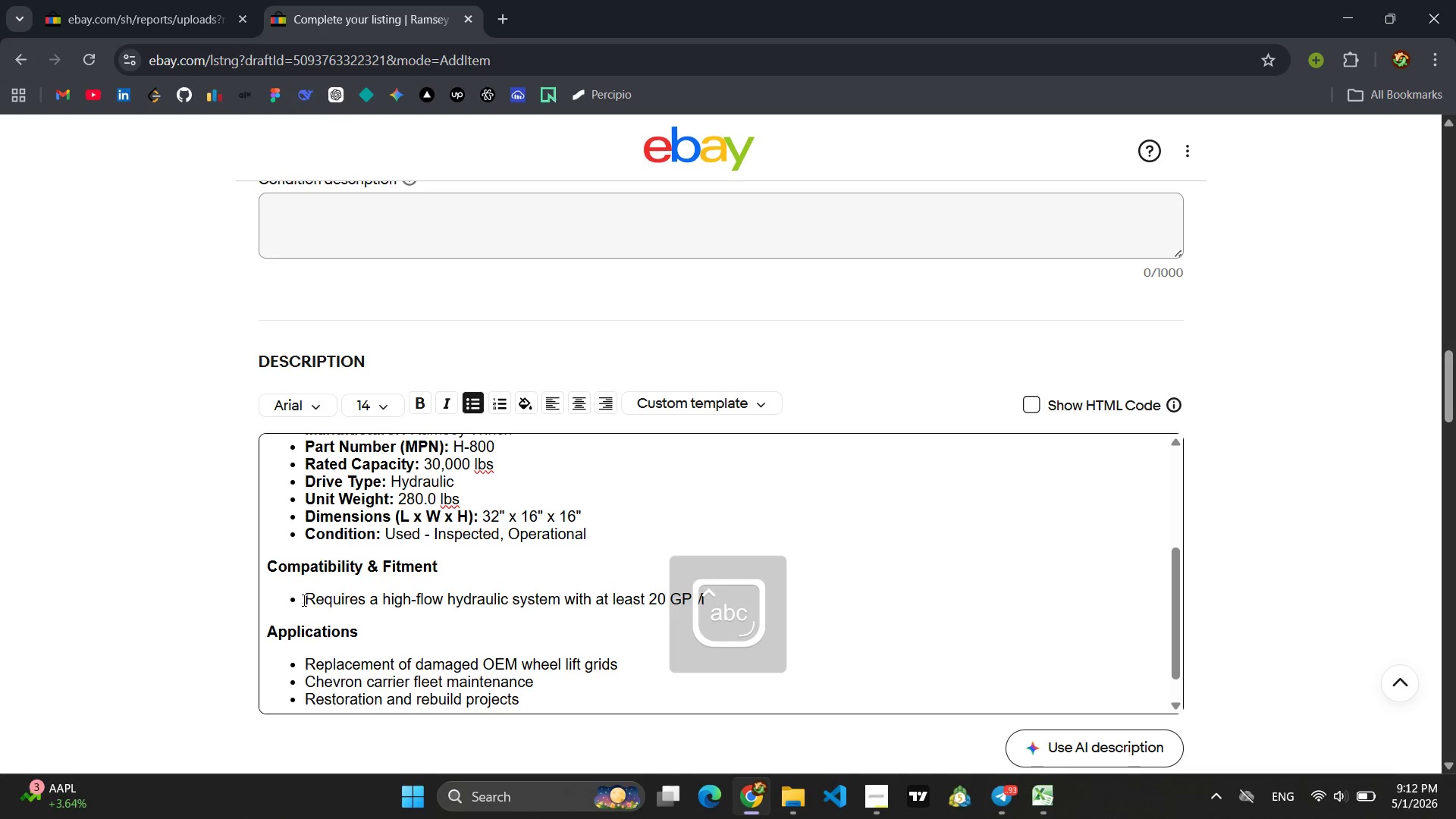 
left_click_drag(start_coordinate=[303, 600], to_coordinate=[565, 563])
 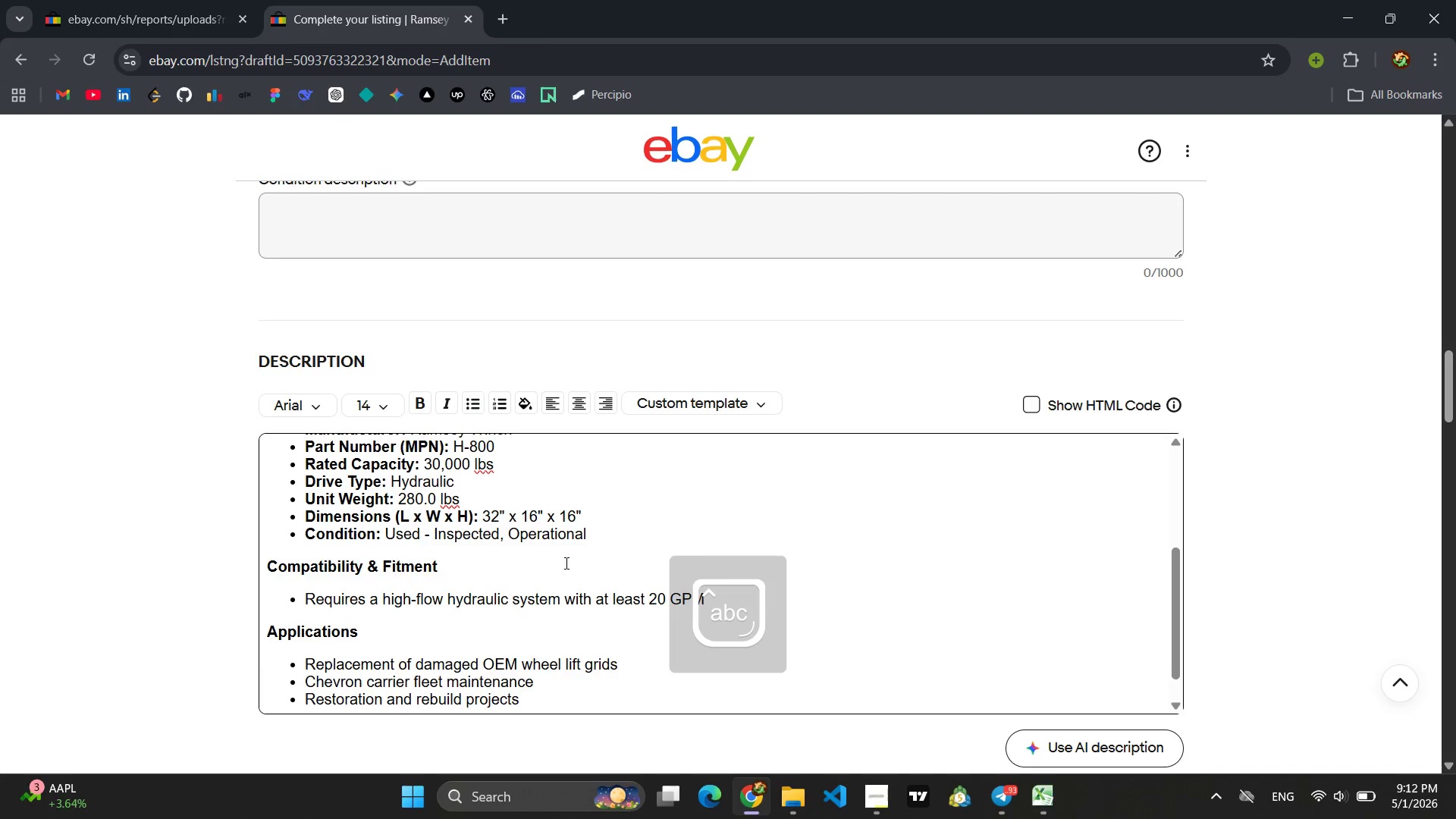 
key(Space)
 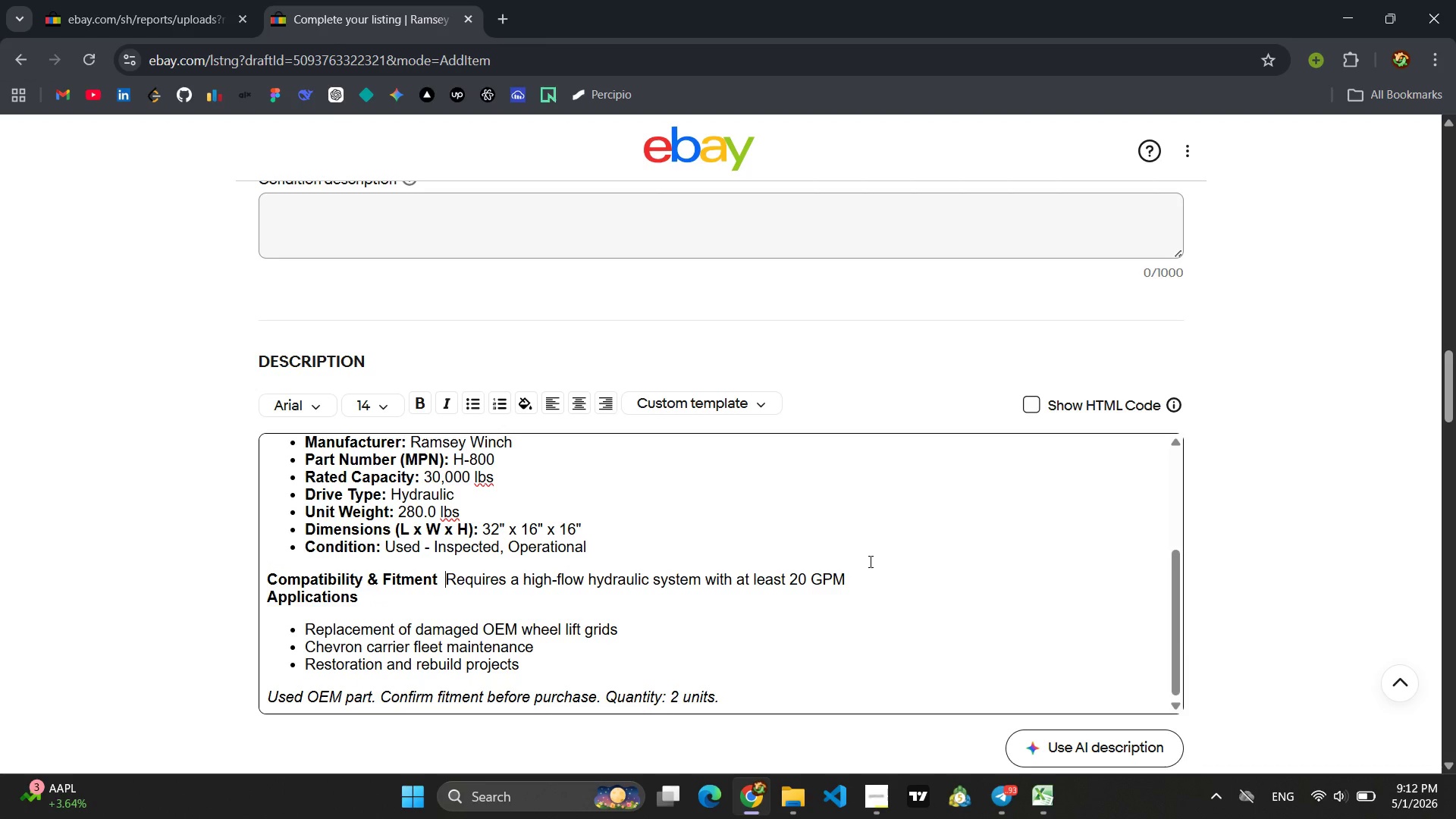 
key(Control+Z)
 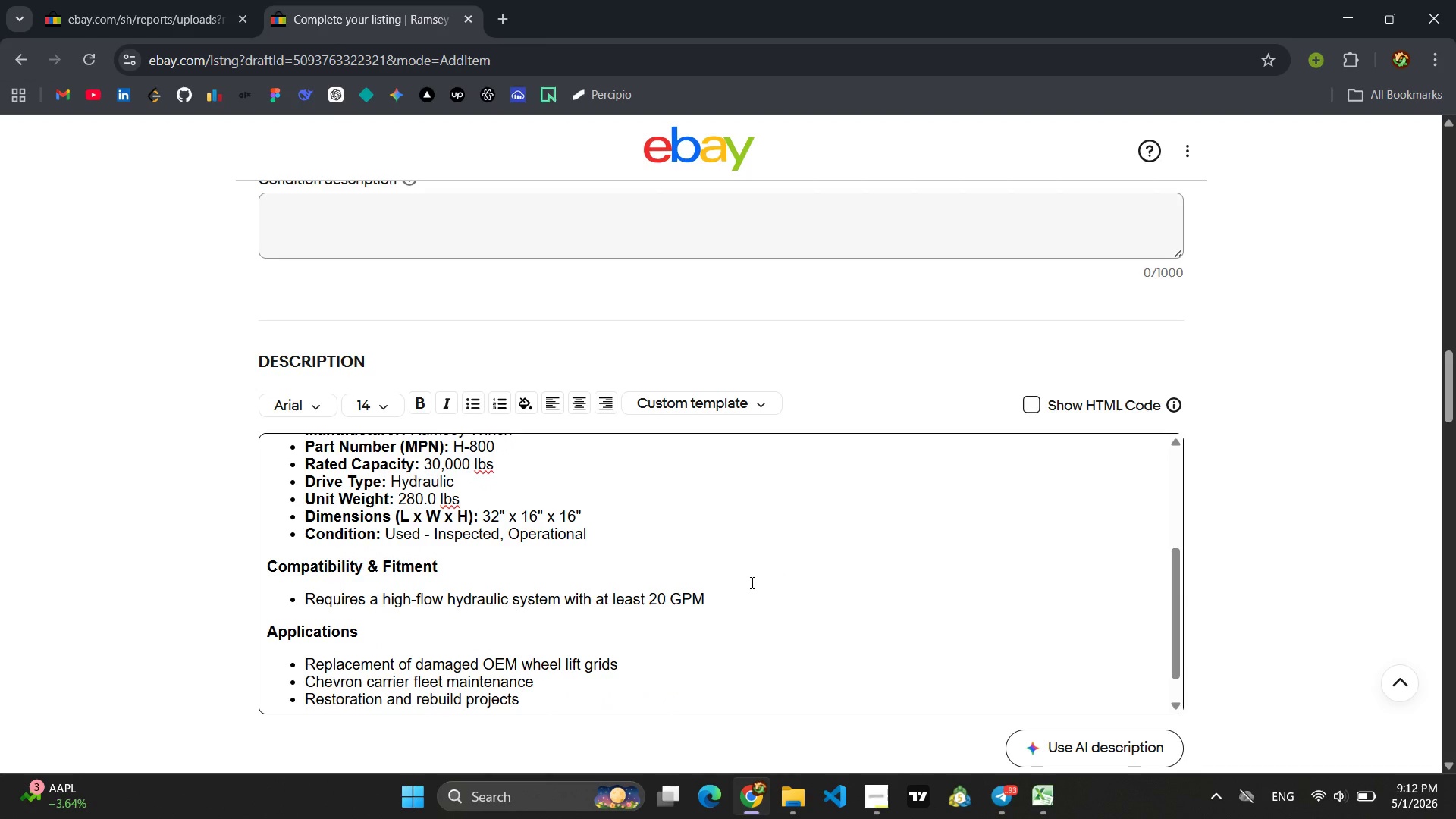 
left_click([745, 584])
 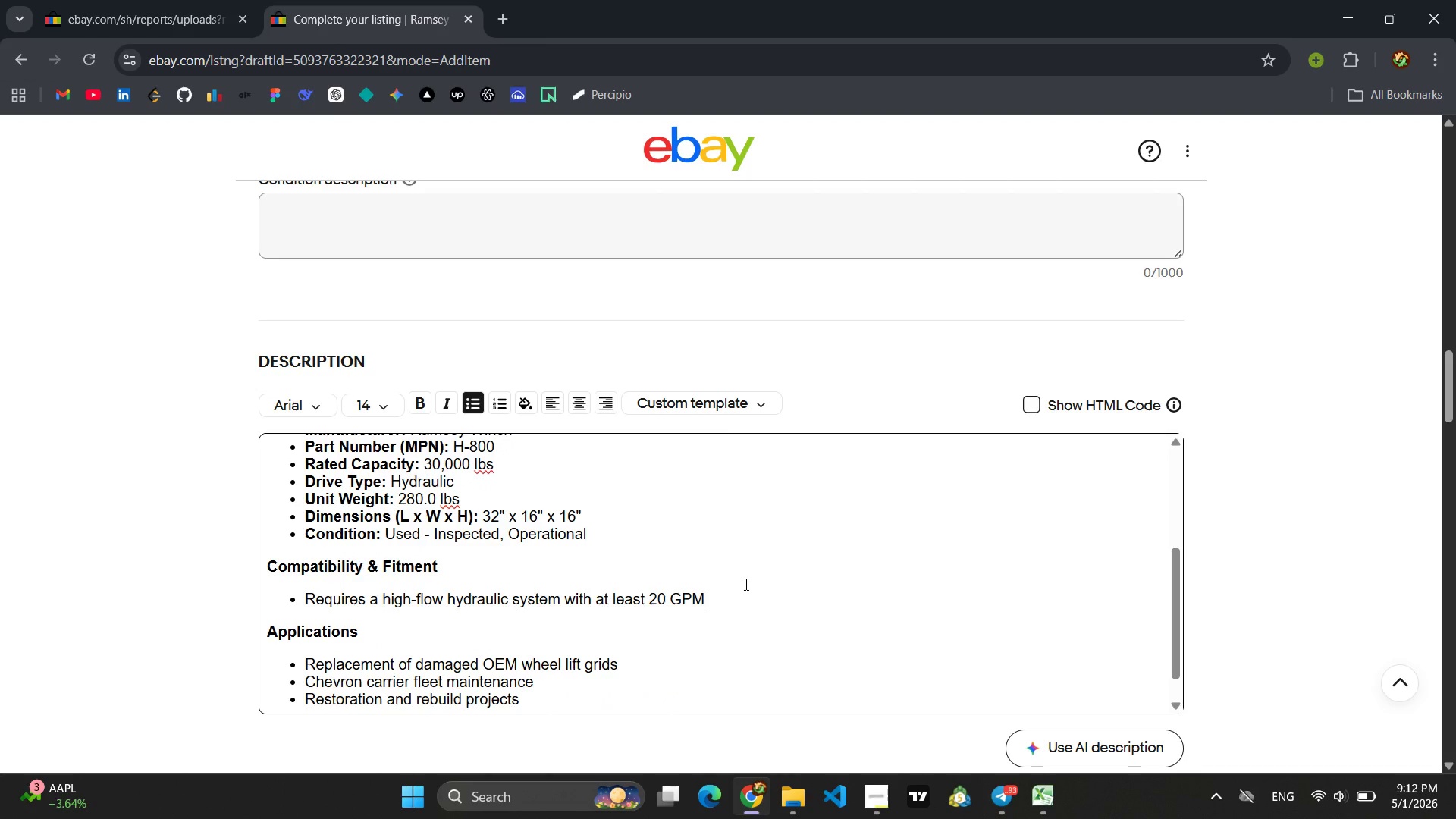 
type( pump capacity; verify pressure and flw)
key(Backspace)
type(ow specification s)
key(Backspace)
key(Backspace)
type(s.)
 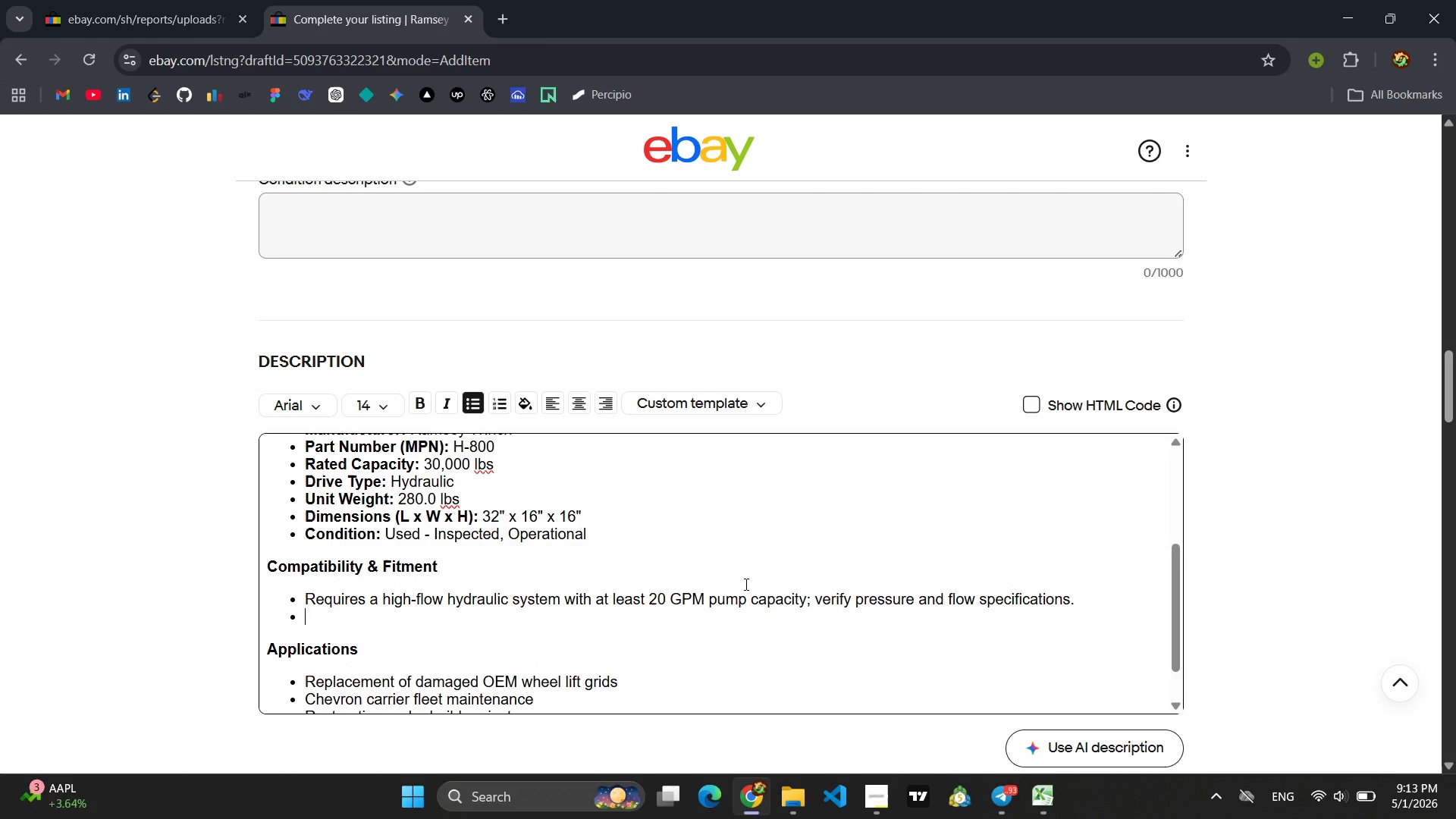 
key(Enter)
 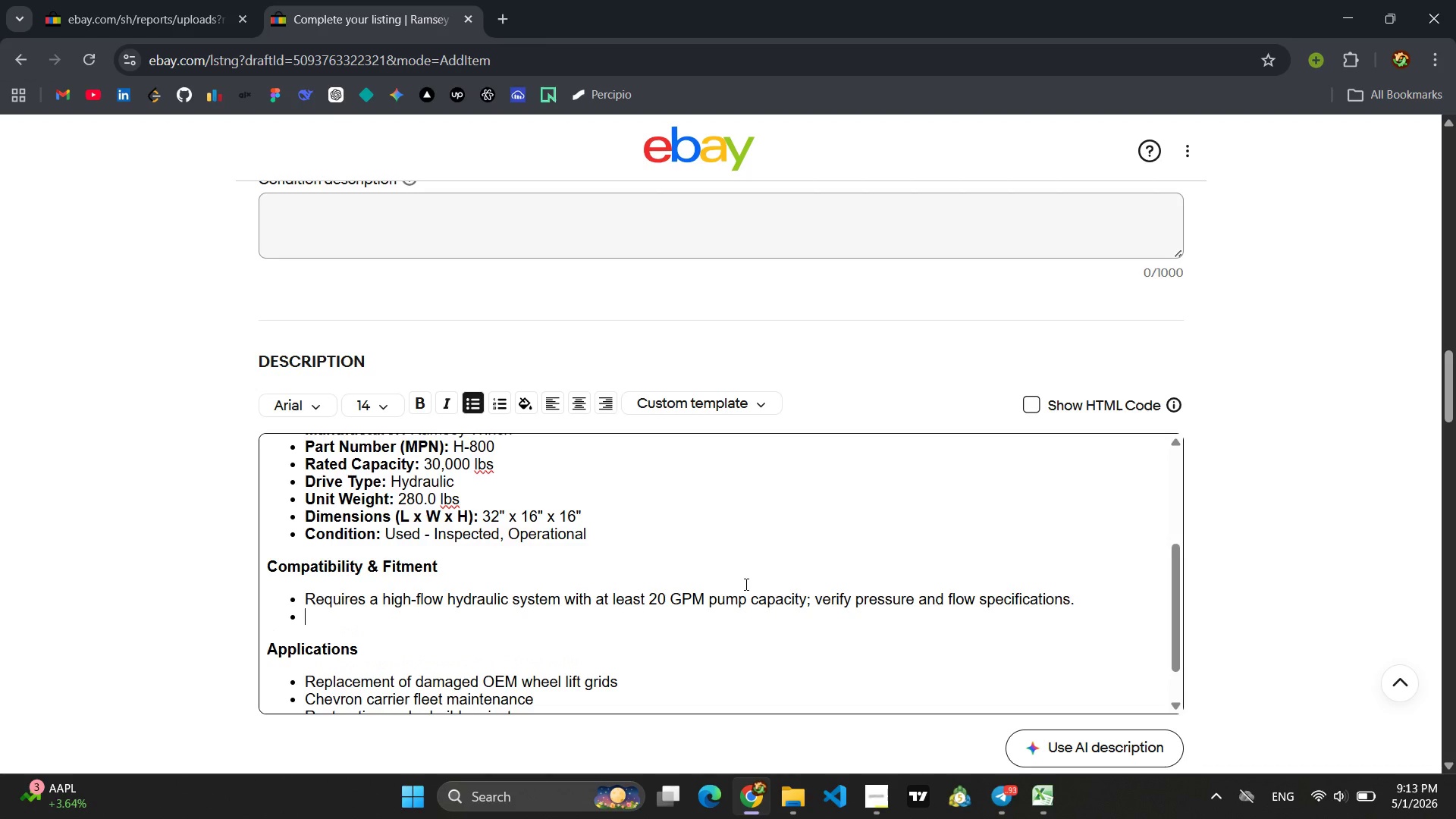 
type(Heavy mounting; check bolt pattern and sttruc)
key(Backspace)
key(Backspace)
key(Backspace)
key(Backspace)
type(ructure)
key(Backspace)
type(al support on your carrier.)
 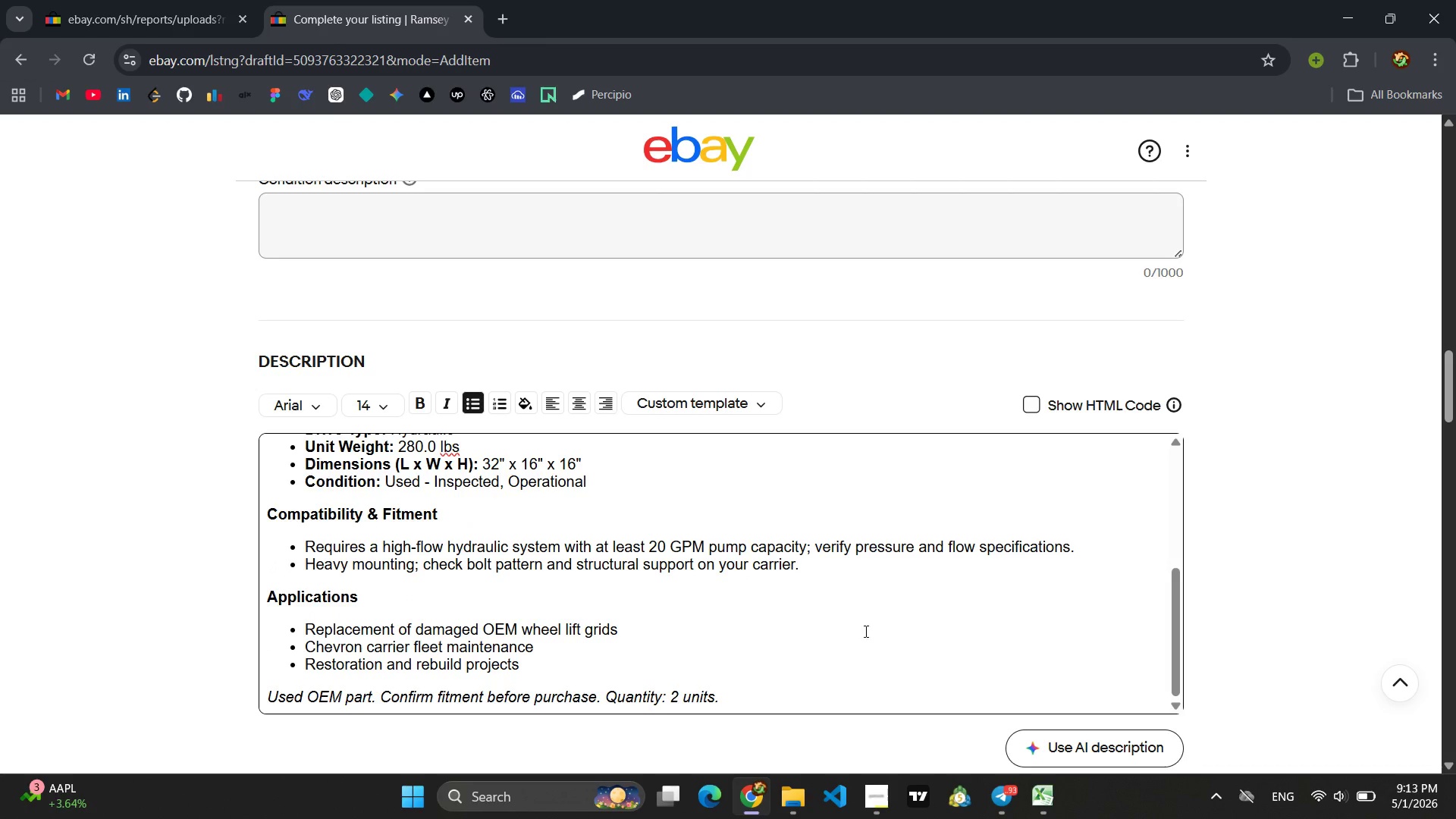 
wait(6.61)
 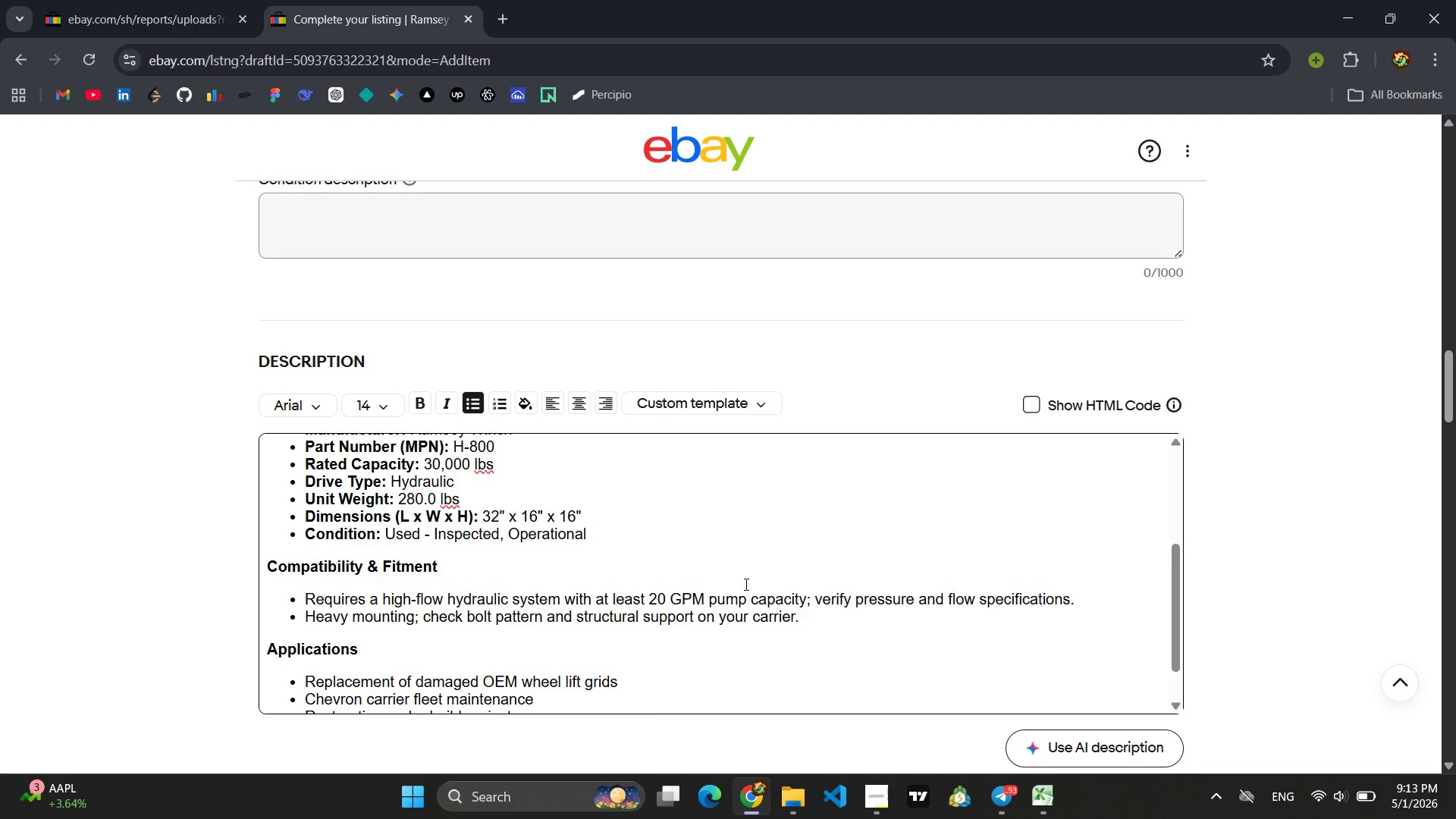 
left_click_drag(start_coordinate=[522, 667], to_coordinate=[302, 628])
 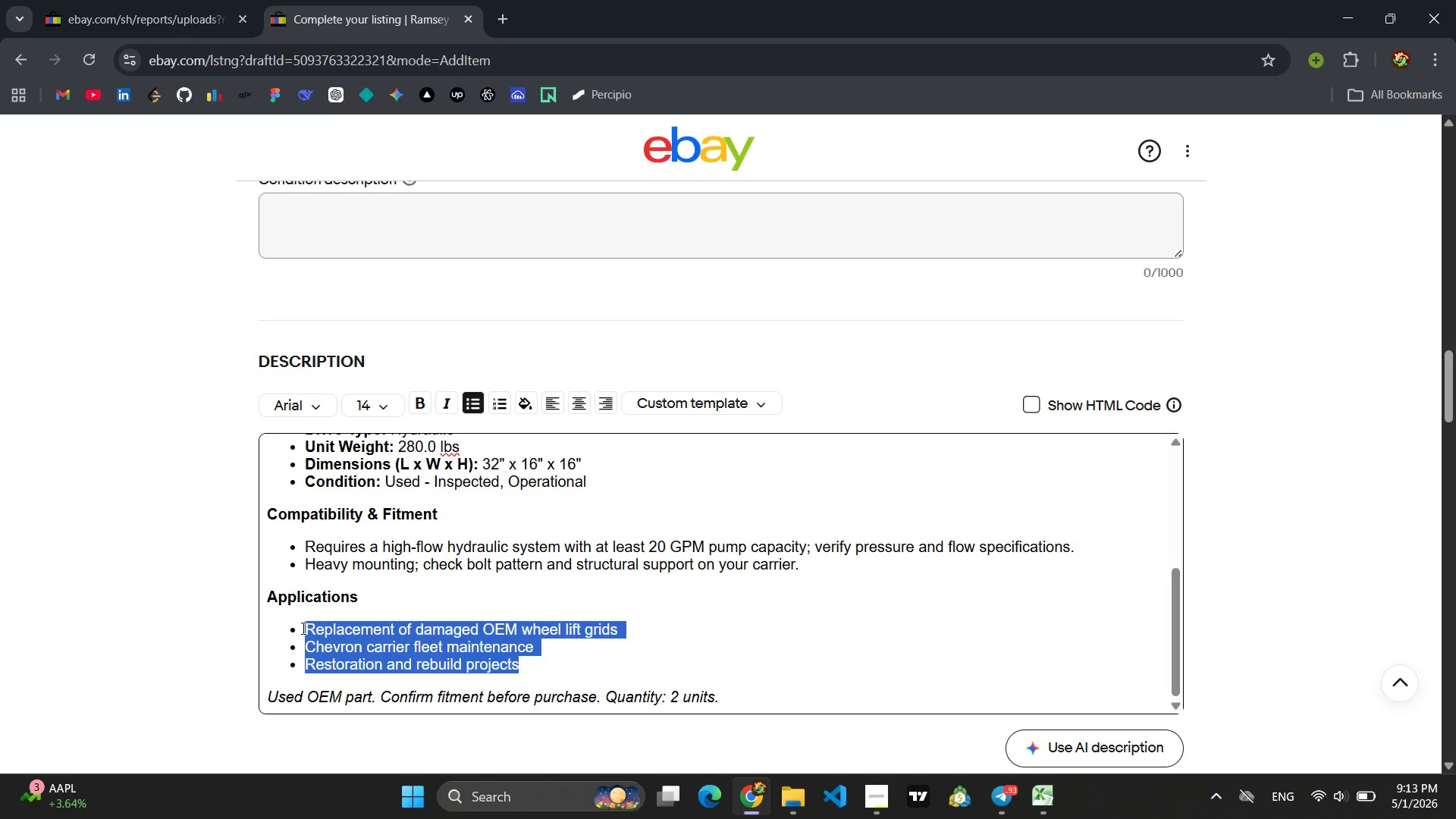 
type(Extreme heavy=)
key(Backspace)
type(-duty revov)
key(Backspace)
key(Backspace)
key(Backspace)
type(covery)
 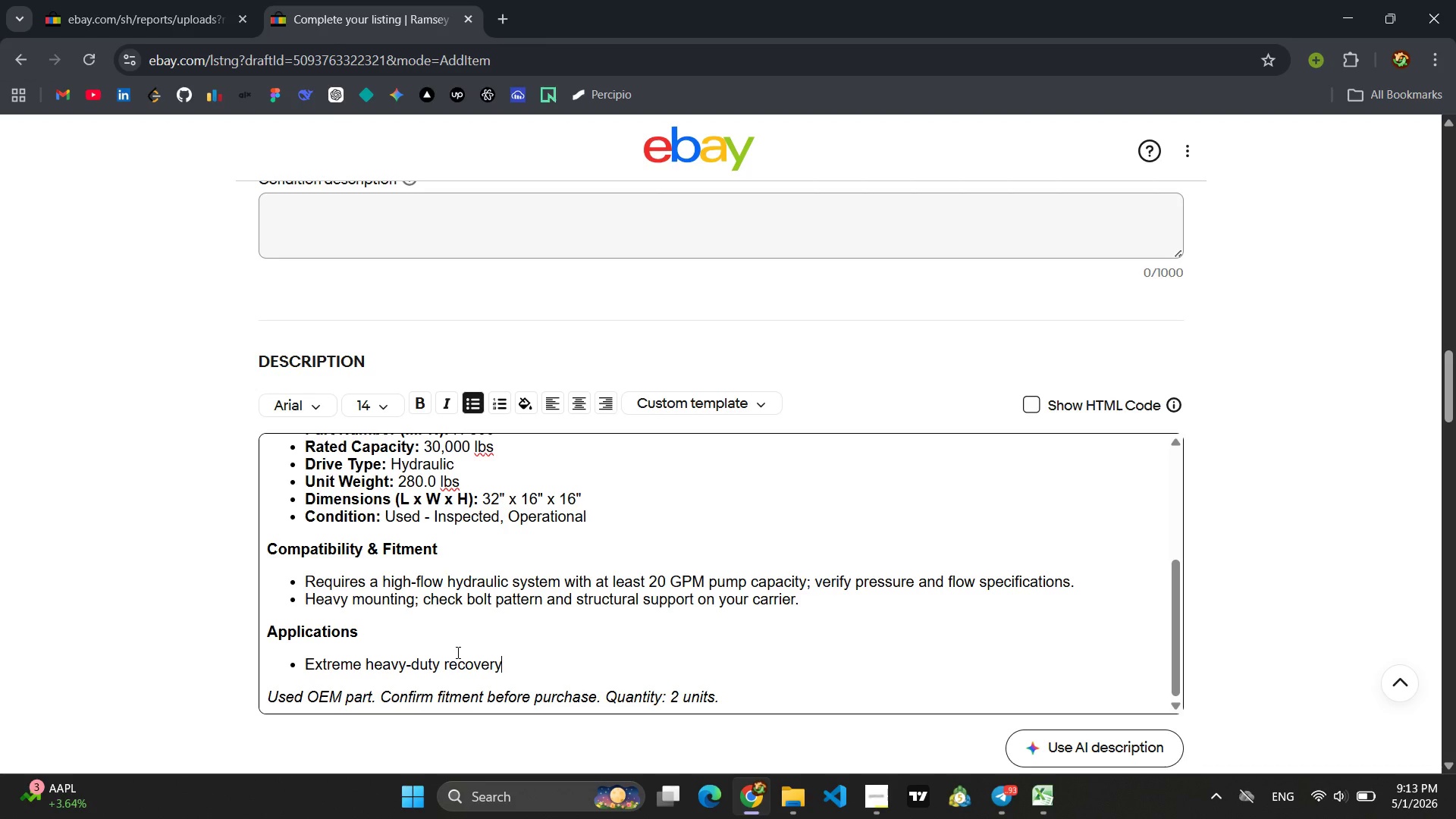 
key(Enter)
 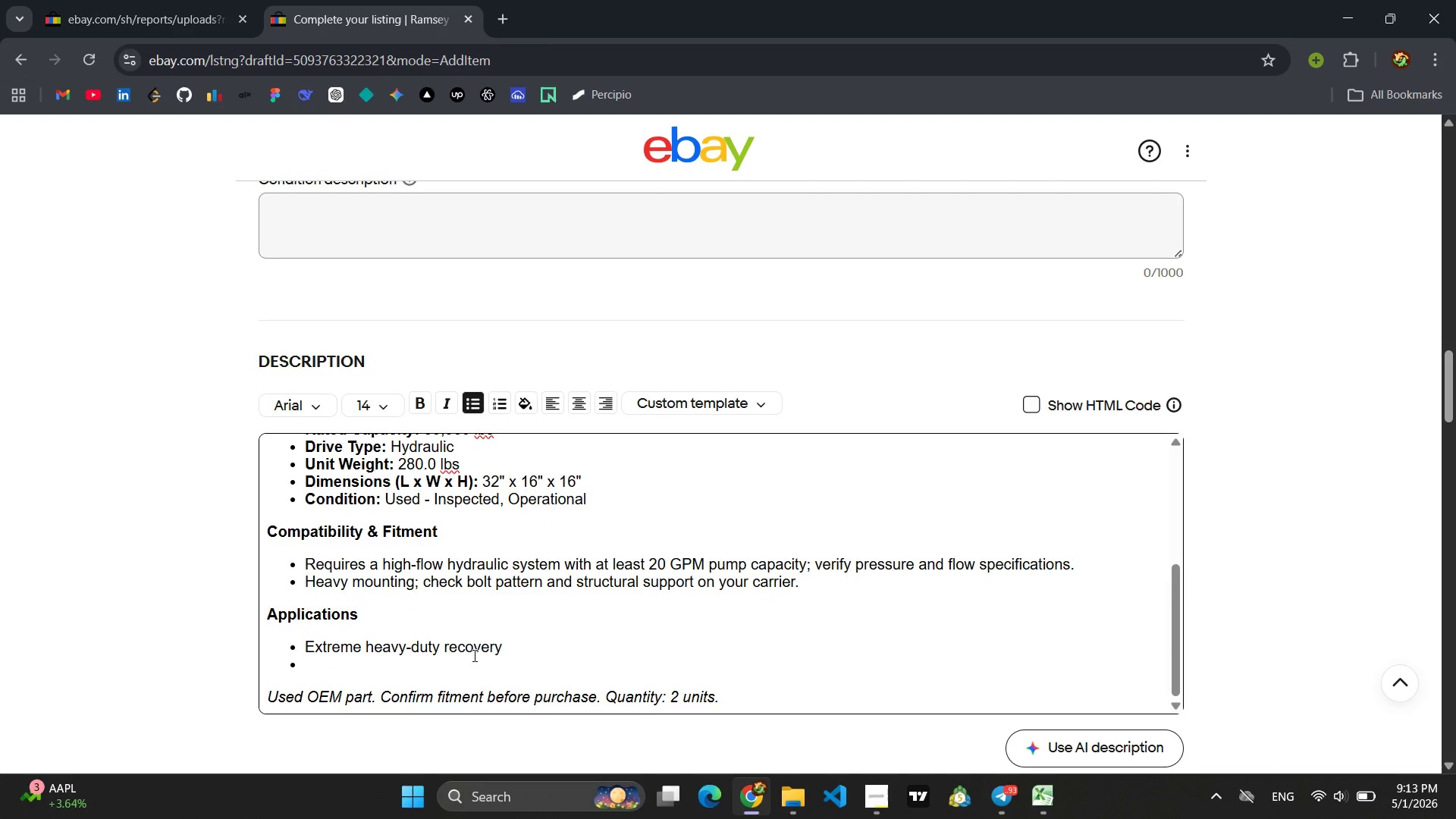 
type(Rotator and heavy wrecker applia)
key(Backspace)
type(cations)
 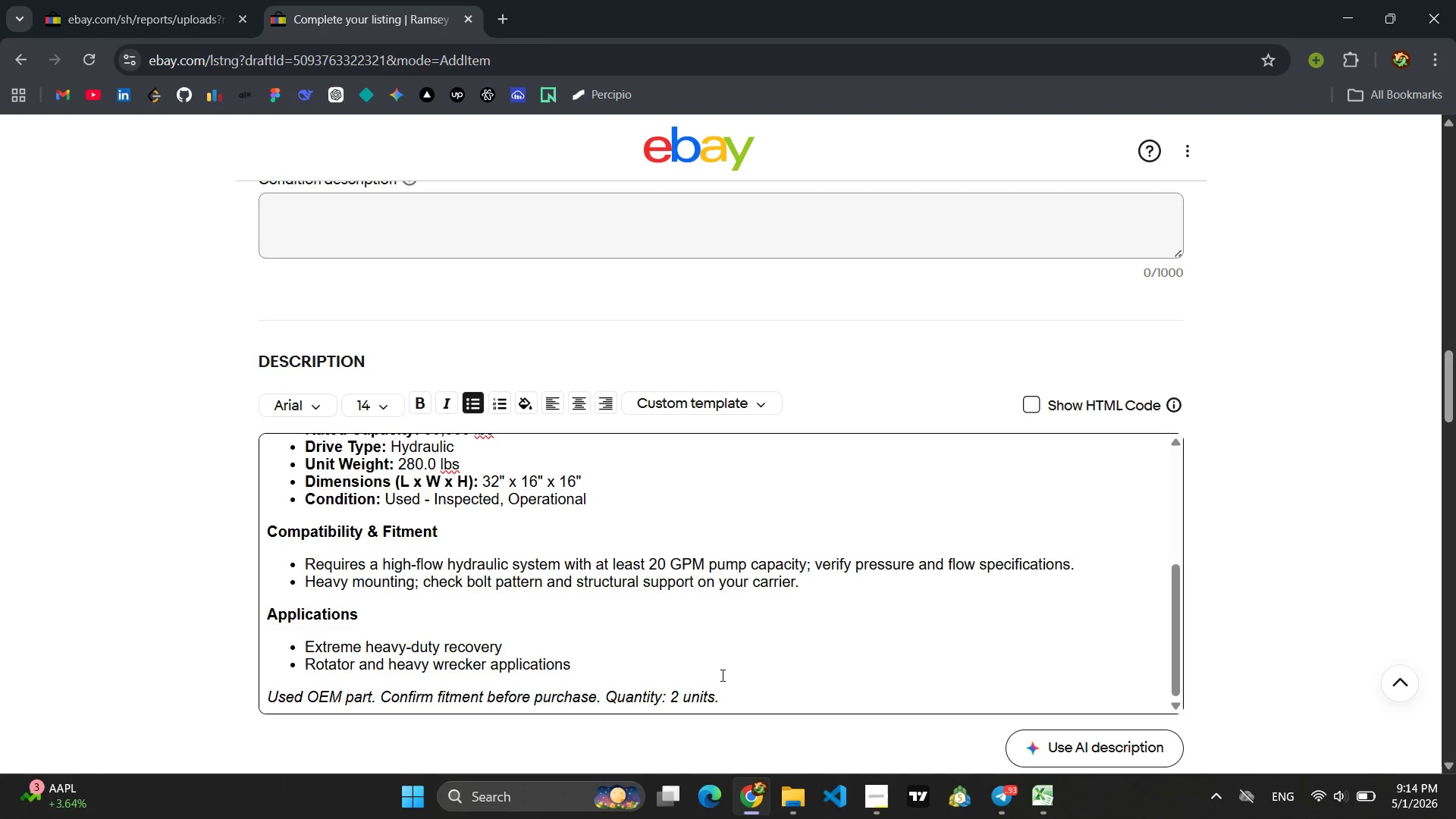 
left_click_drag(start_coordinate=[730, 695], to_coordinate=[196, 730])
 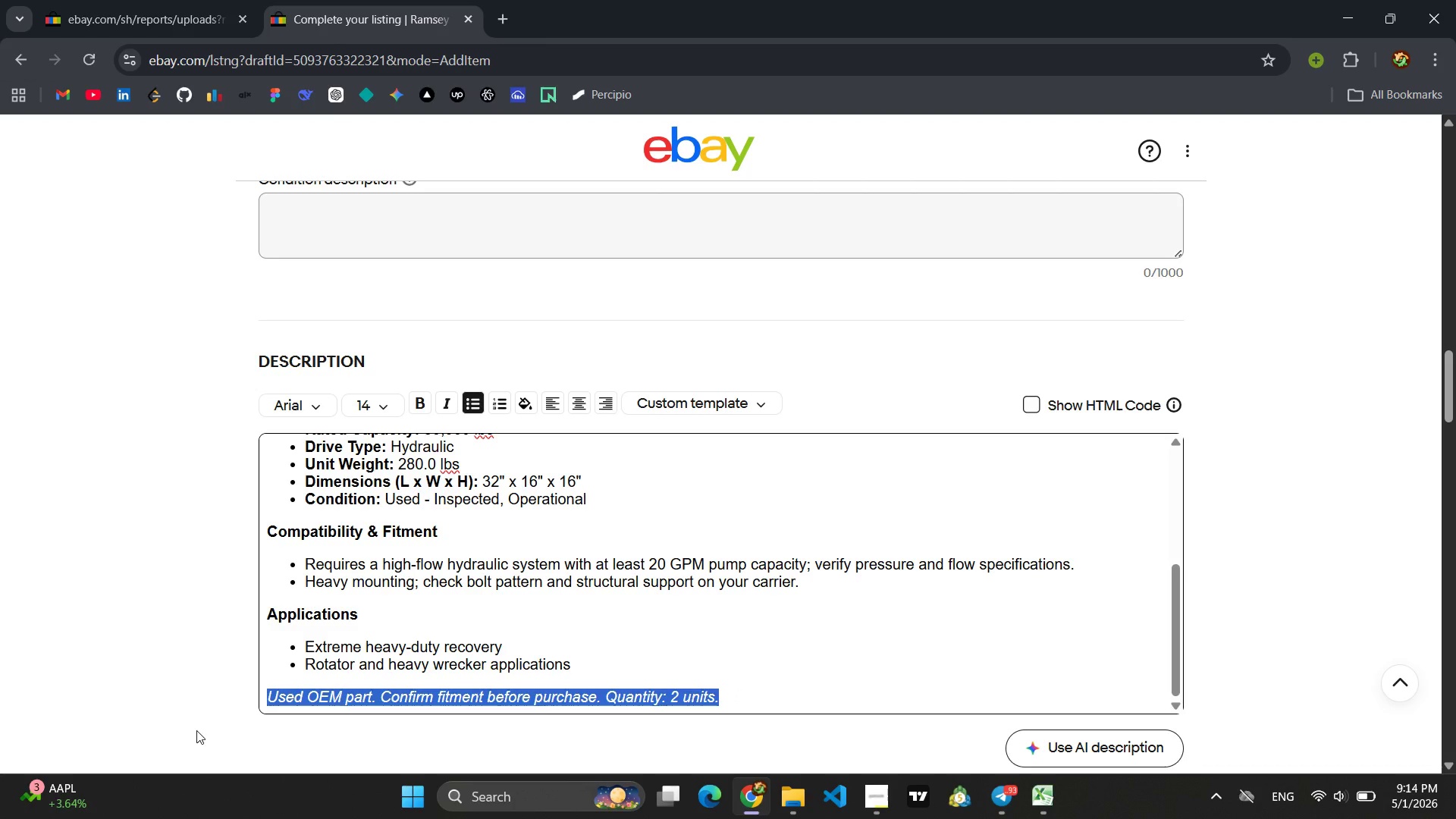 
type(Used heavy-recovery winch. COnf)
key(Backspace)
key(Backspace)
key(Backspace)
type(onfirm you )
key(Backspace)
type(r )
 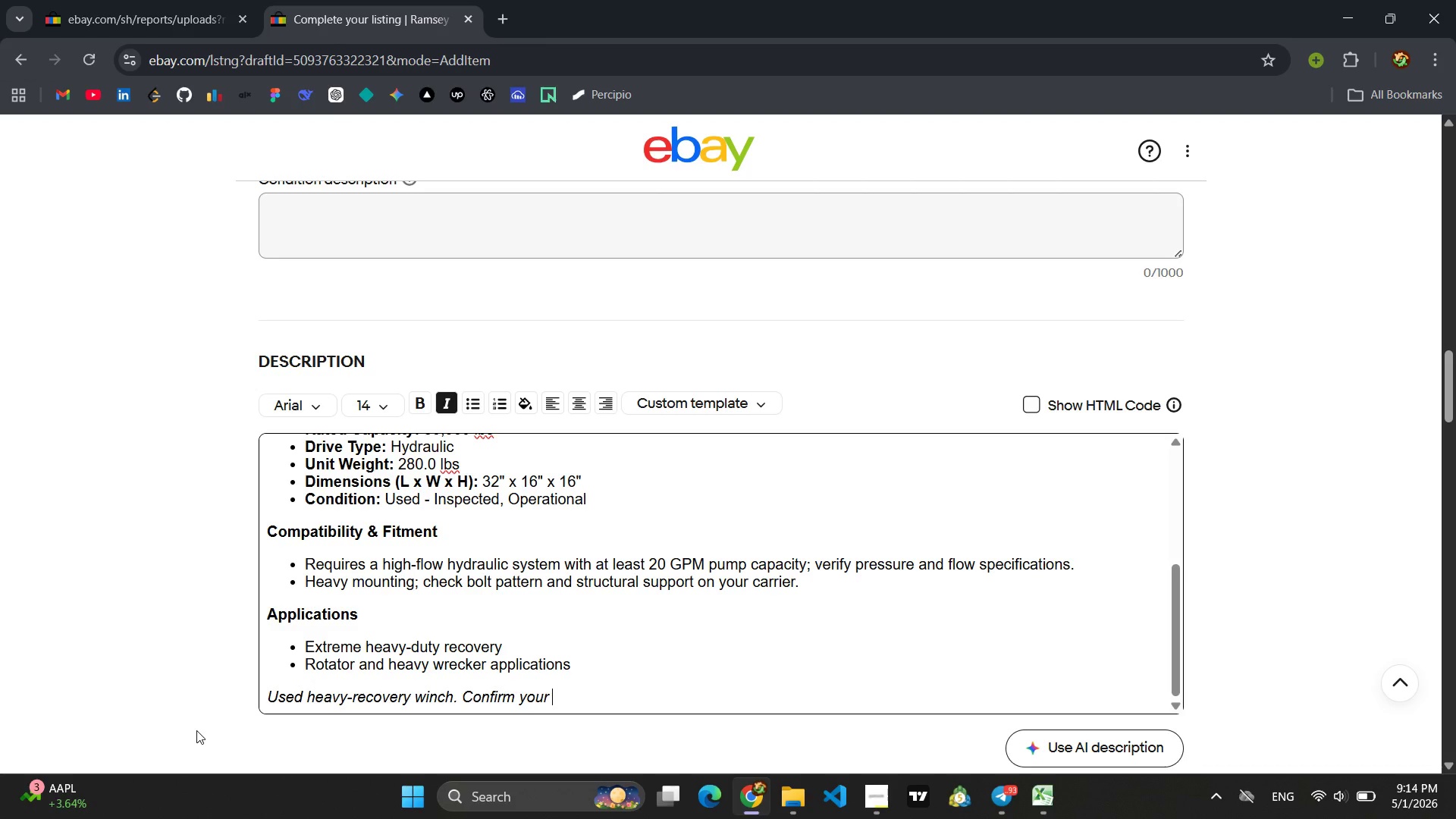 
type(truck's hydraulic capacity before purchase. Freight delivery strongly recommended )
key(Backspace)
type(.)
 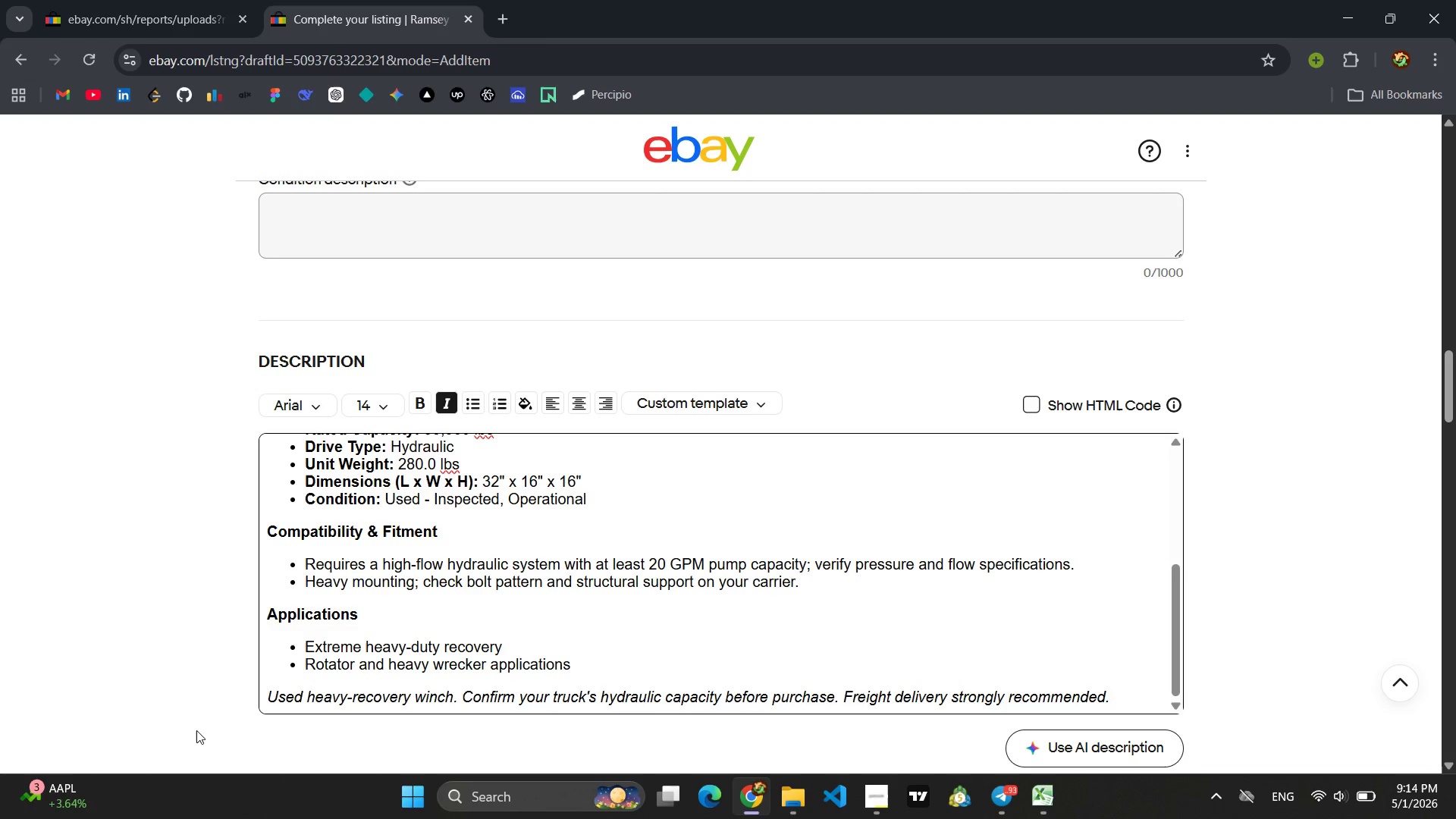 
scroll: coordinate [603, 598], scroll_direction: up, amount: 4.0
 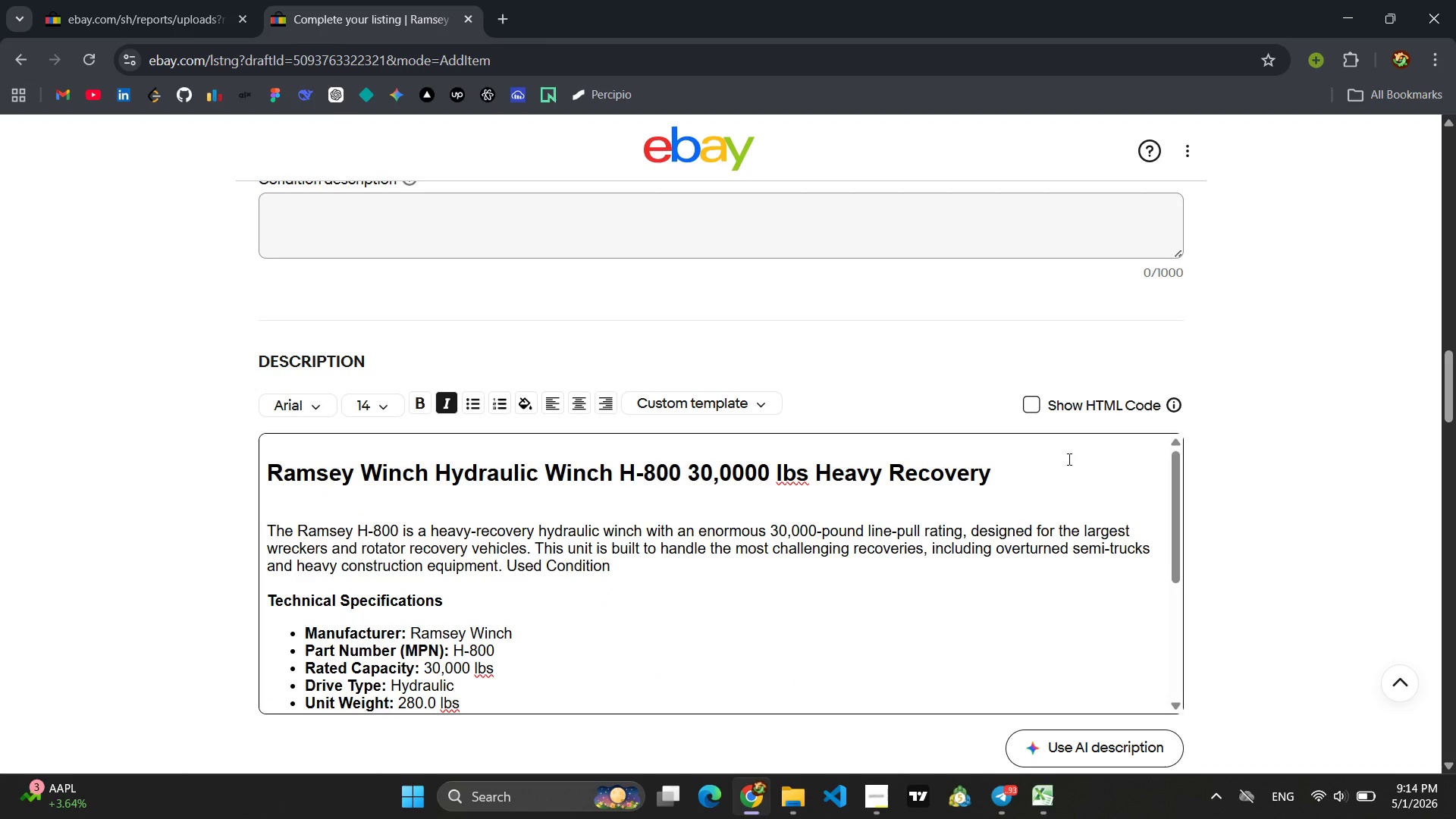 
left_click([1040, 411])
 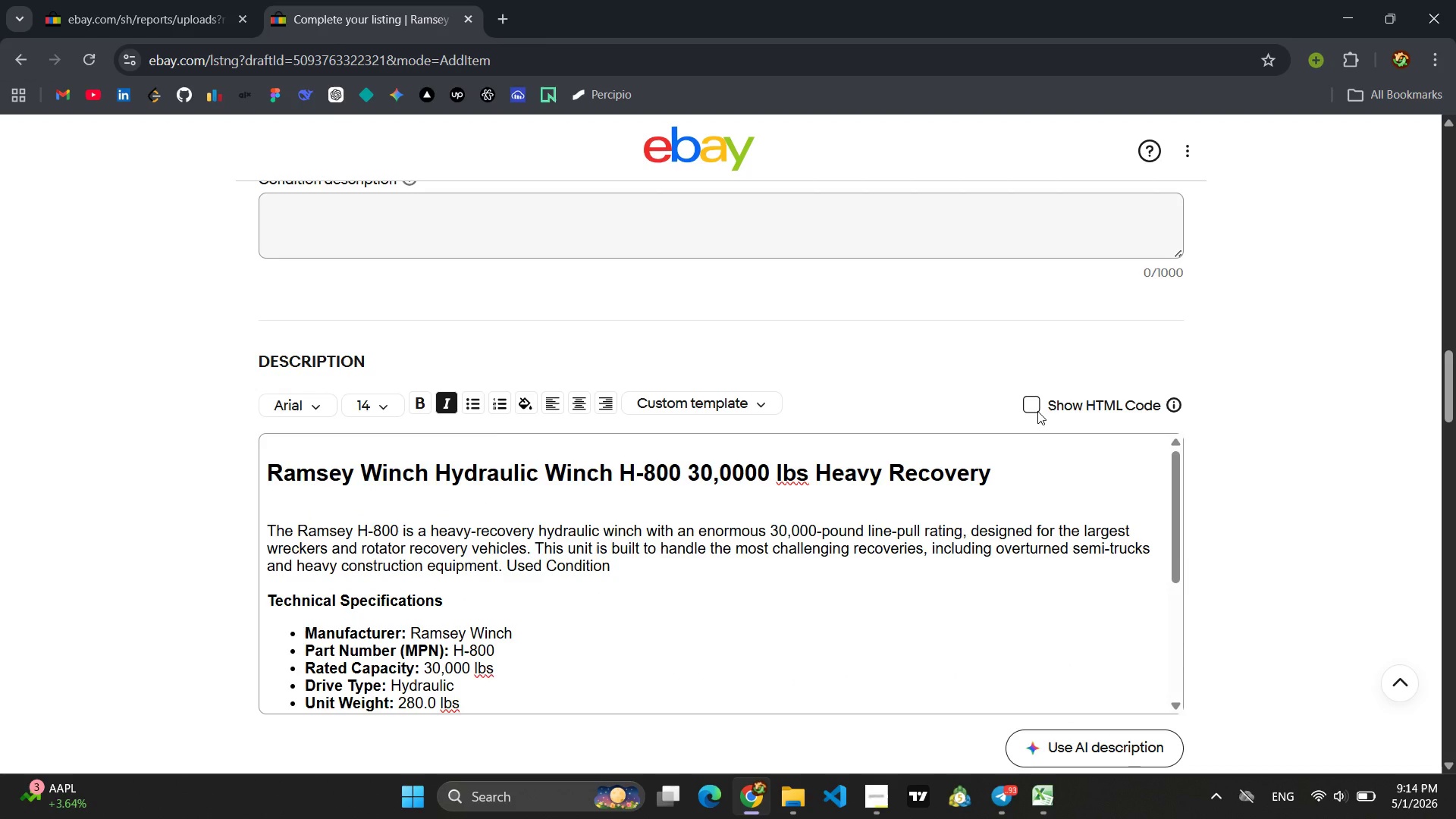 
left_click([1031, 406])
 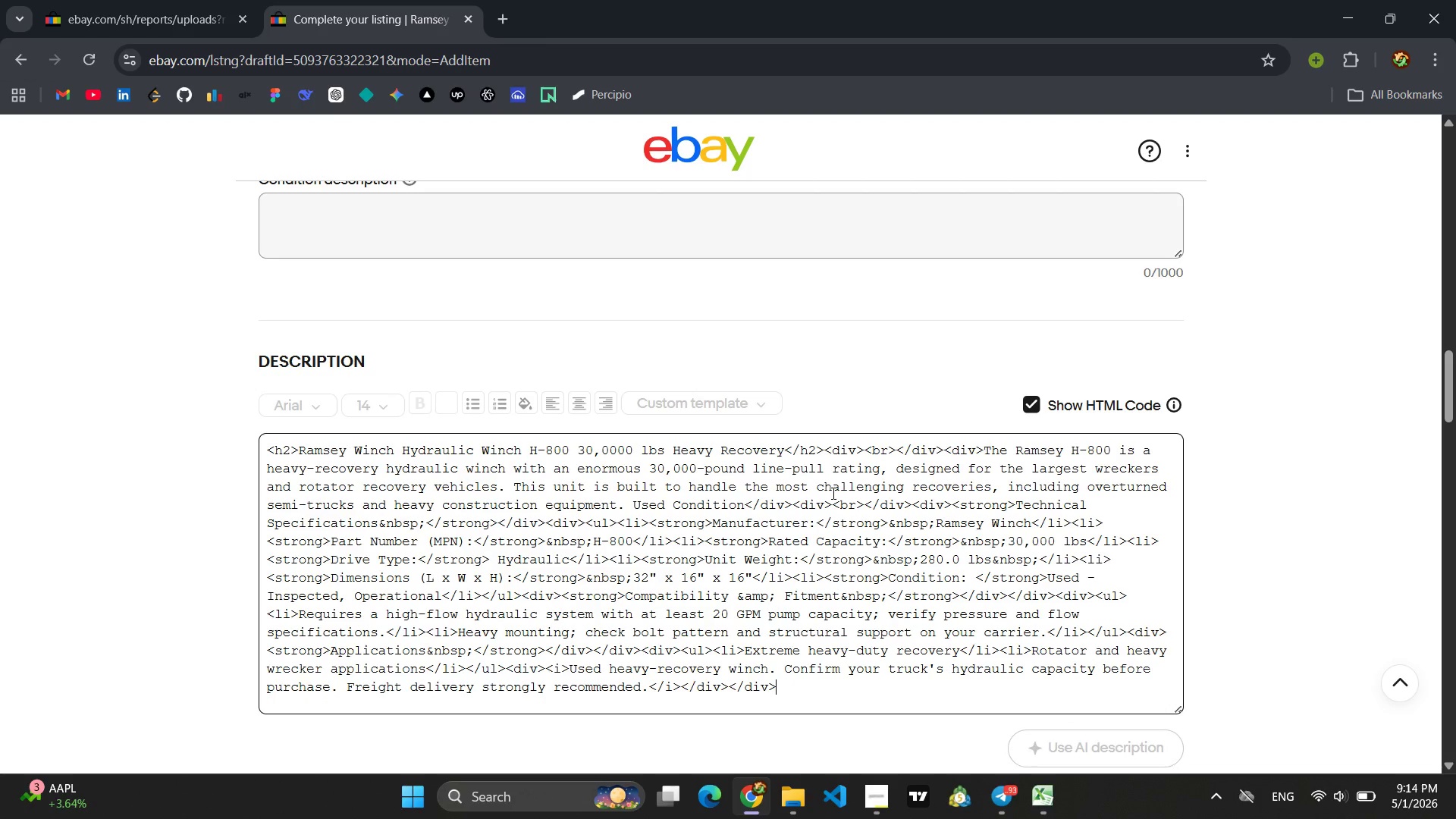 
double_click([821, 500])
 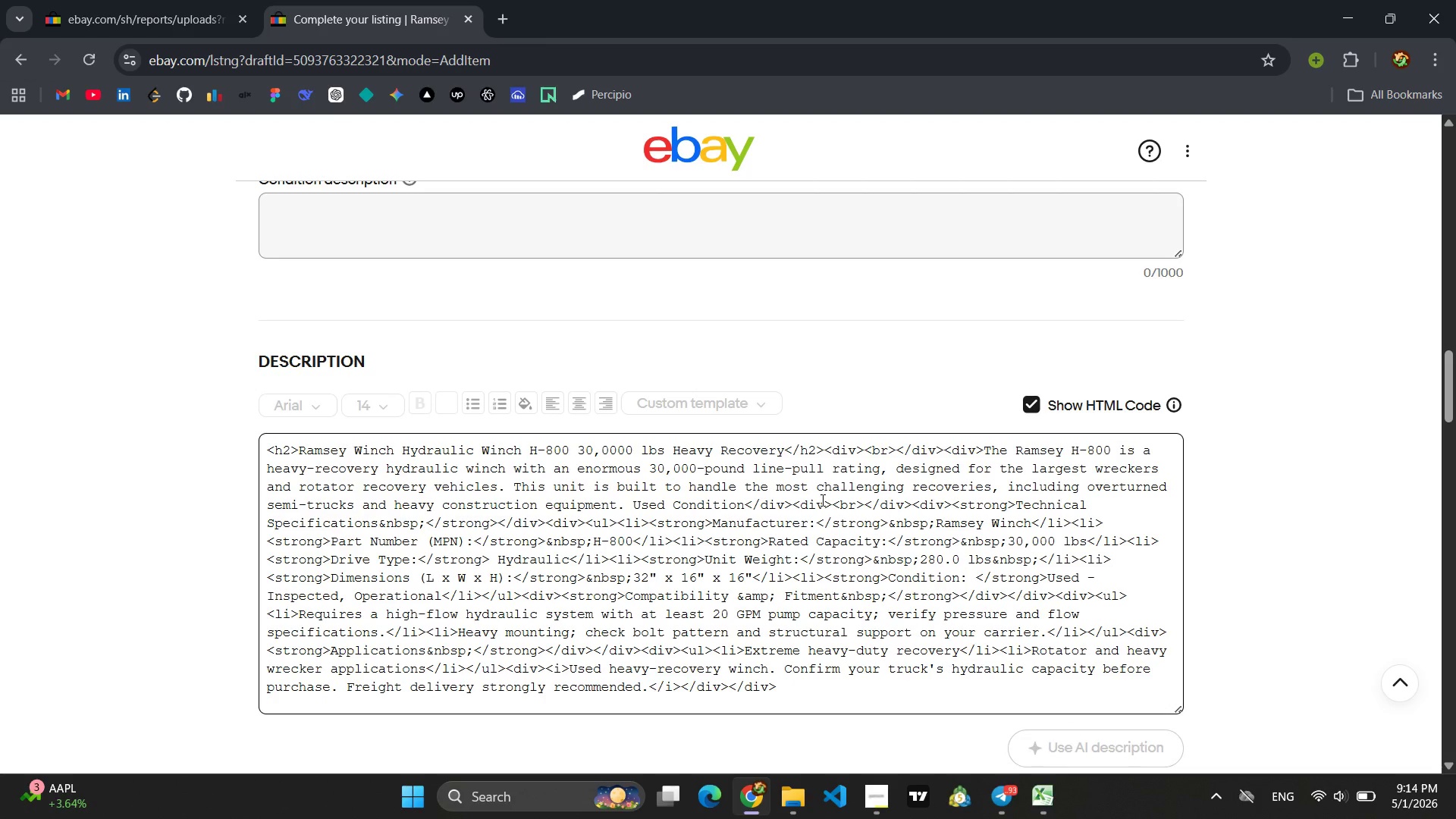 
key(Control+A)
 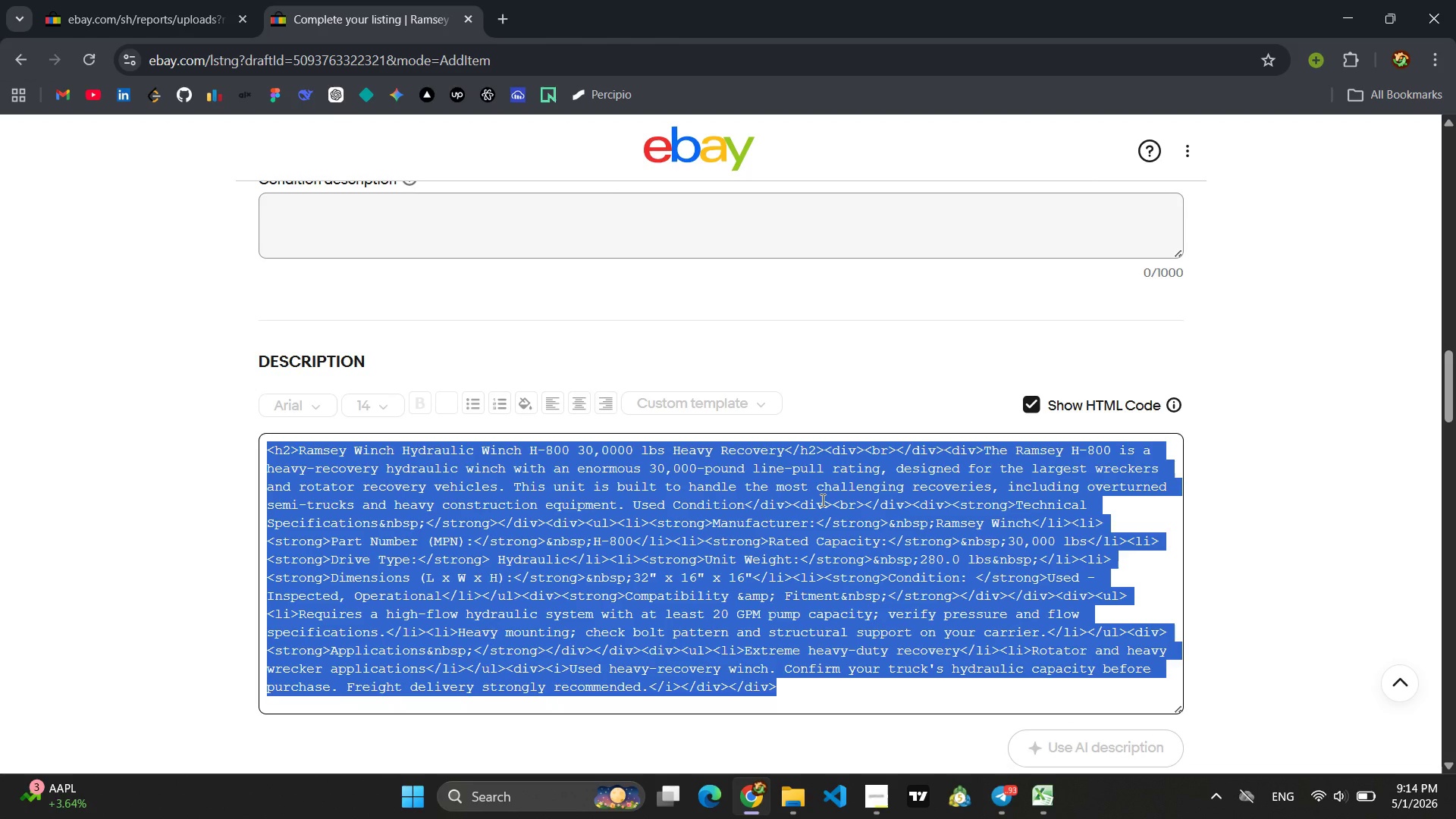 
key(Control+C)
 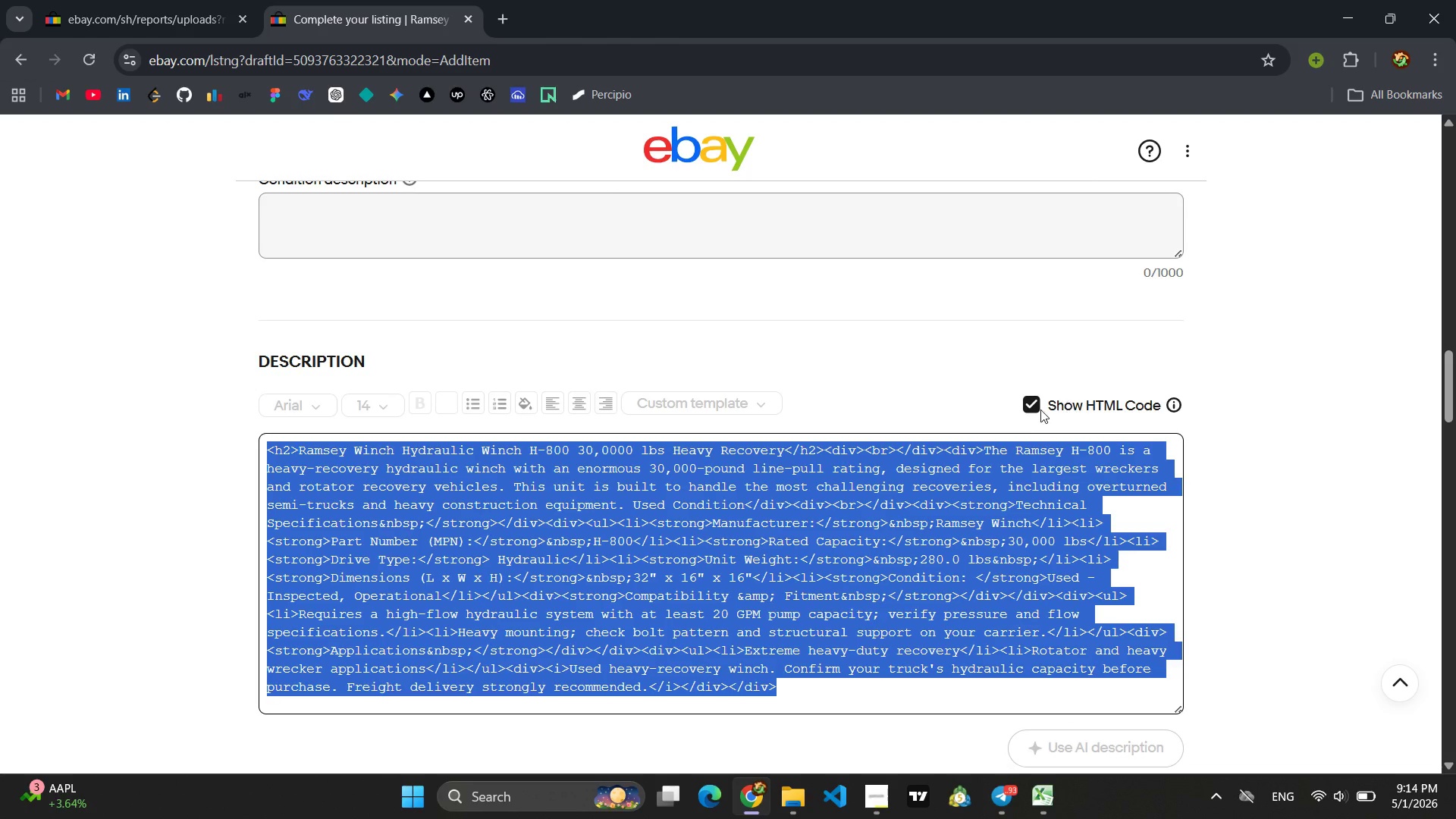 
left_click([1035, 404])
 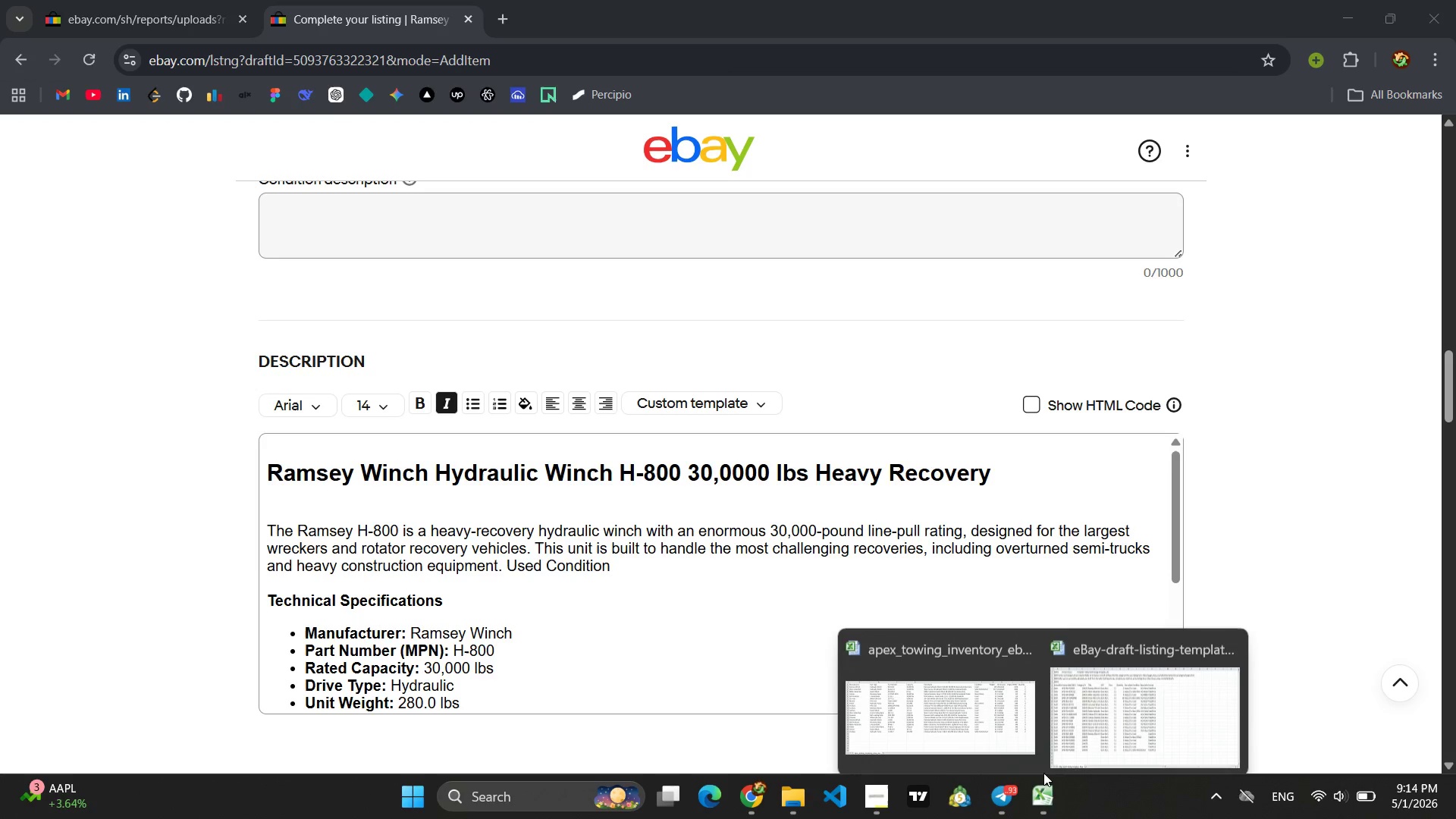 
left_click([1101, 698])
 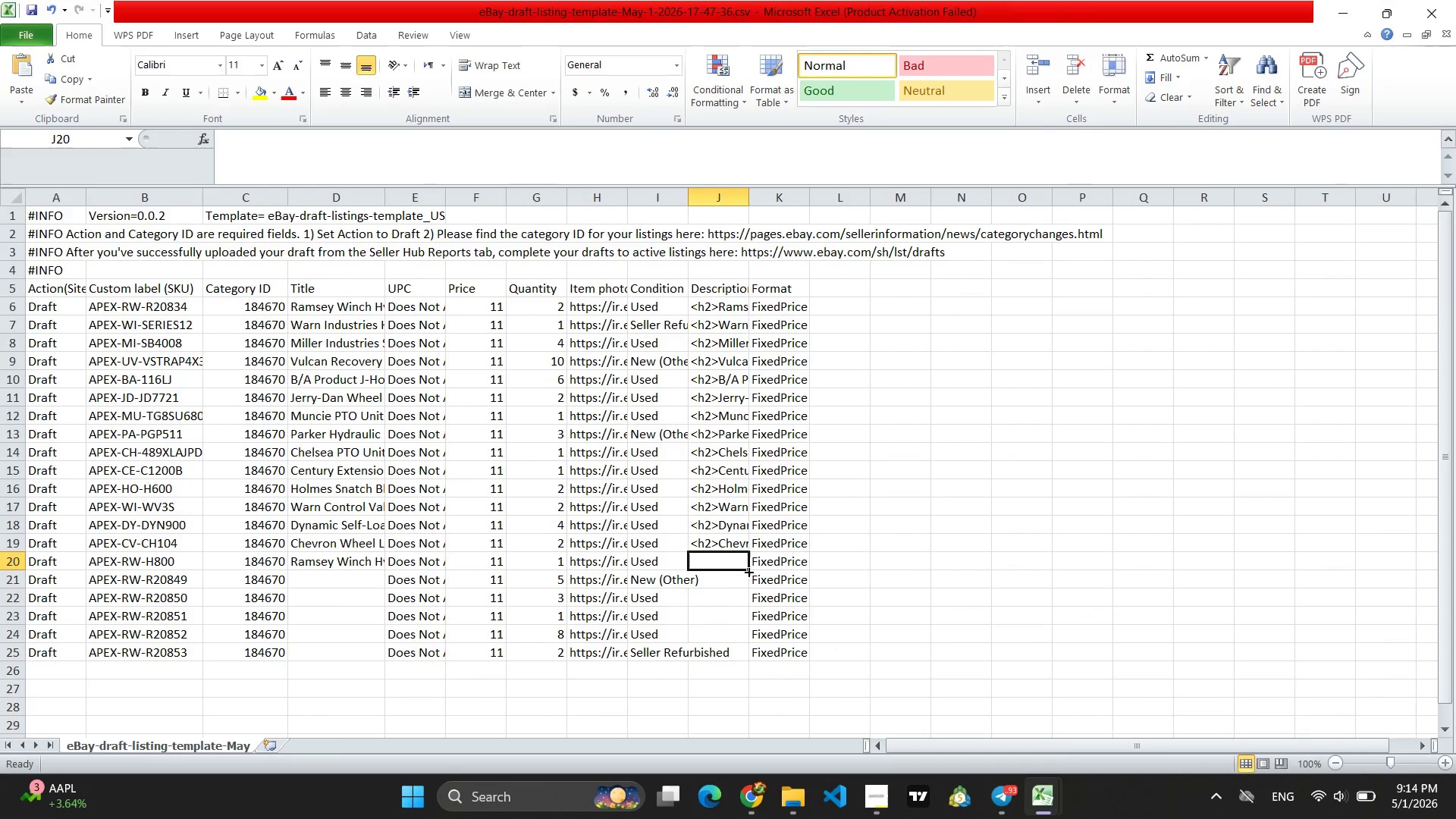 
hold_key(key=ControlLeft, duration=0.64)
 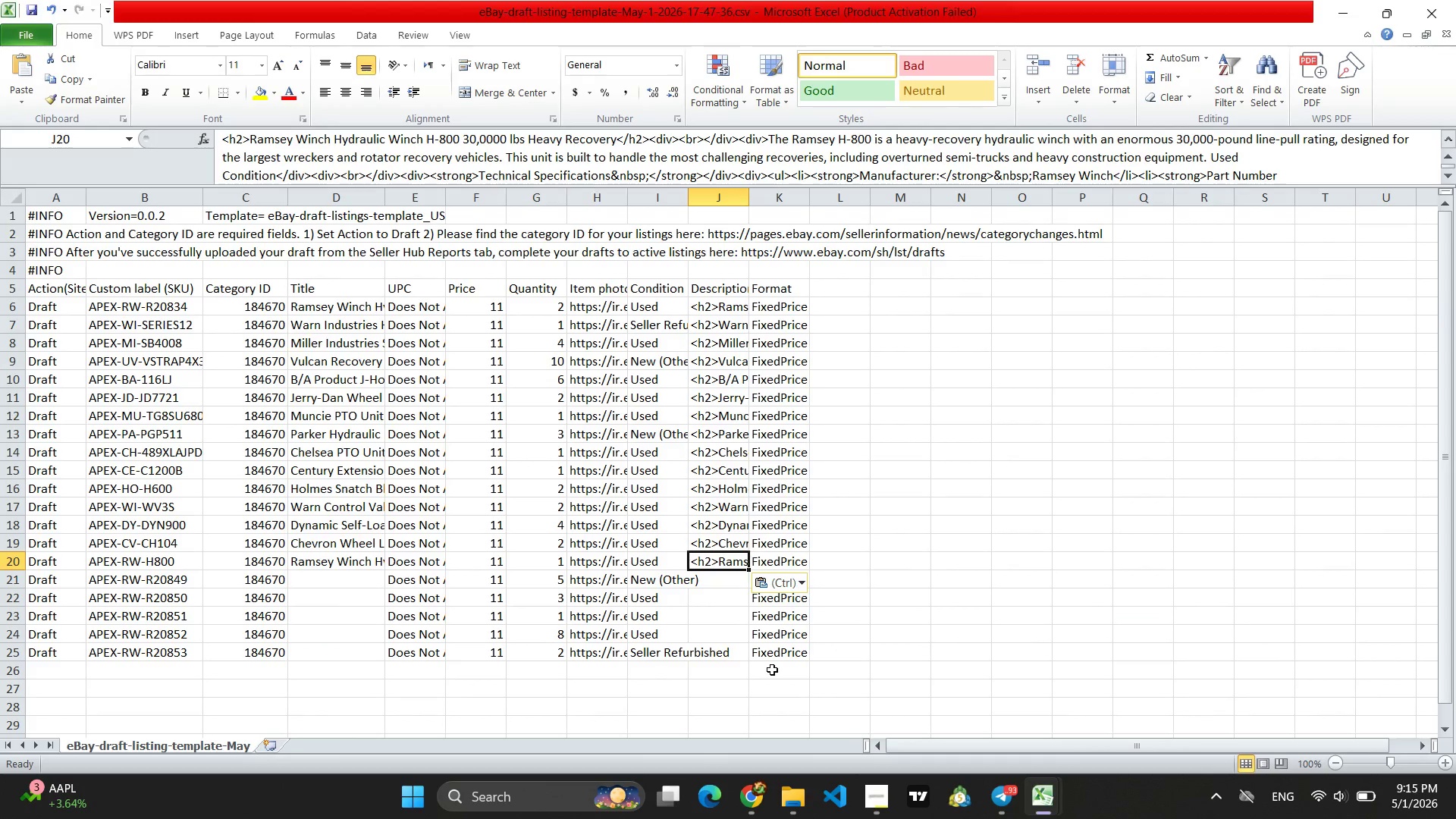 